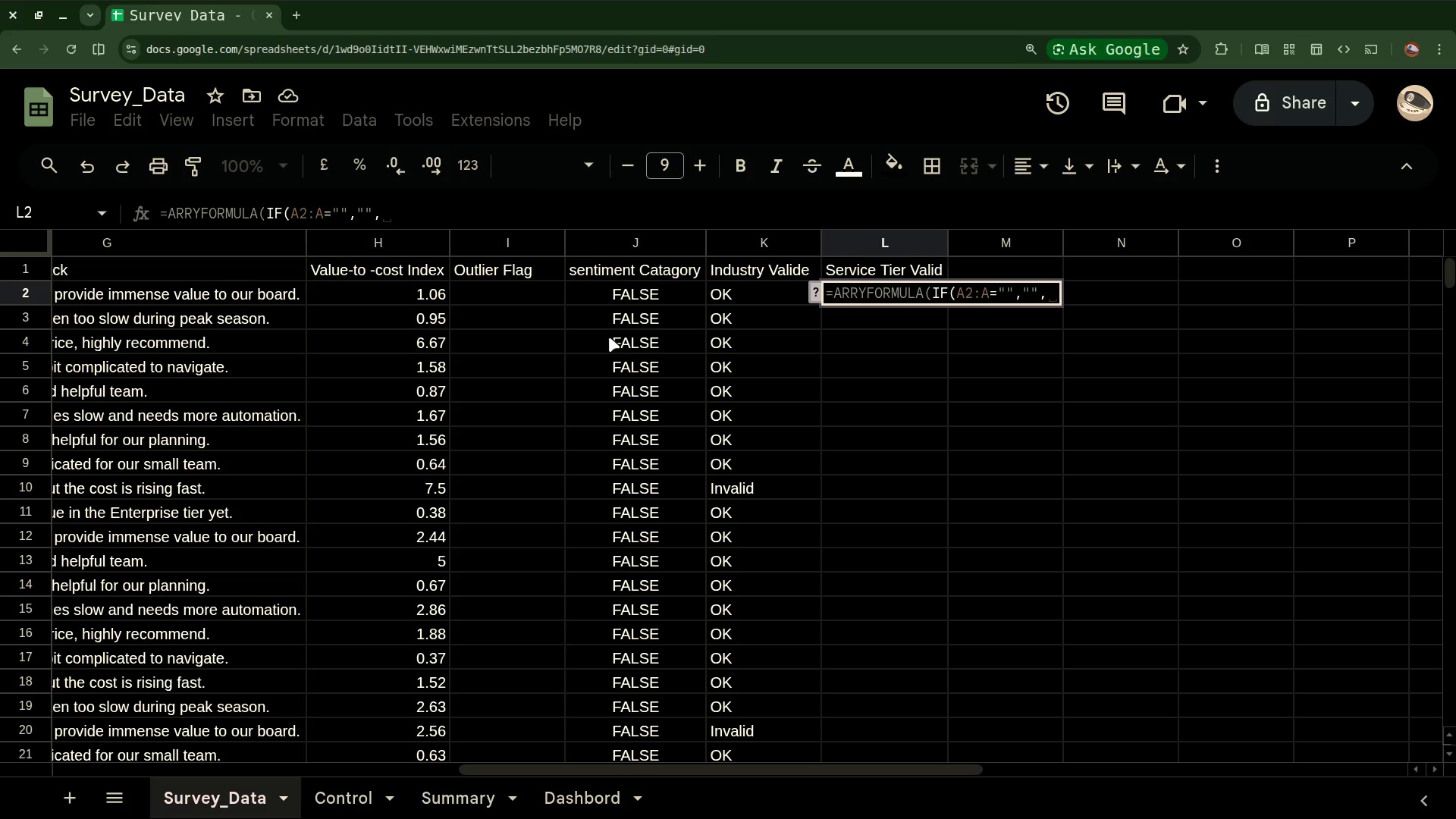 
type(if)
 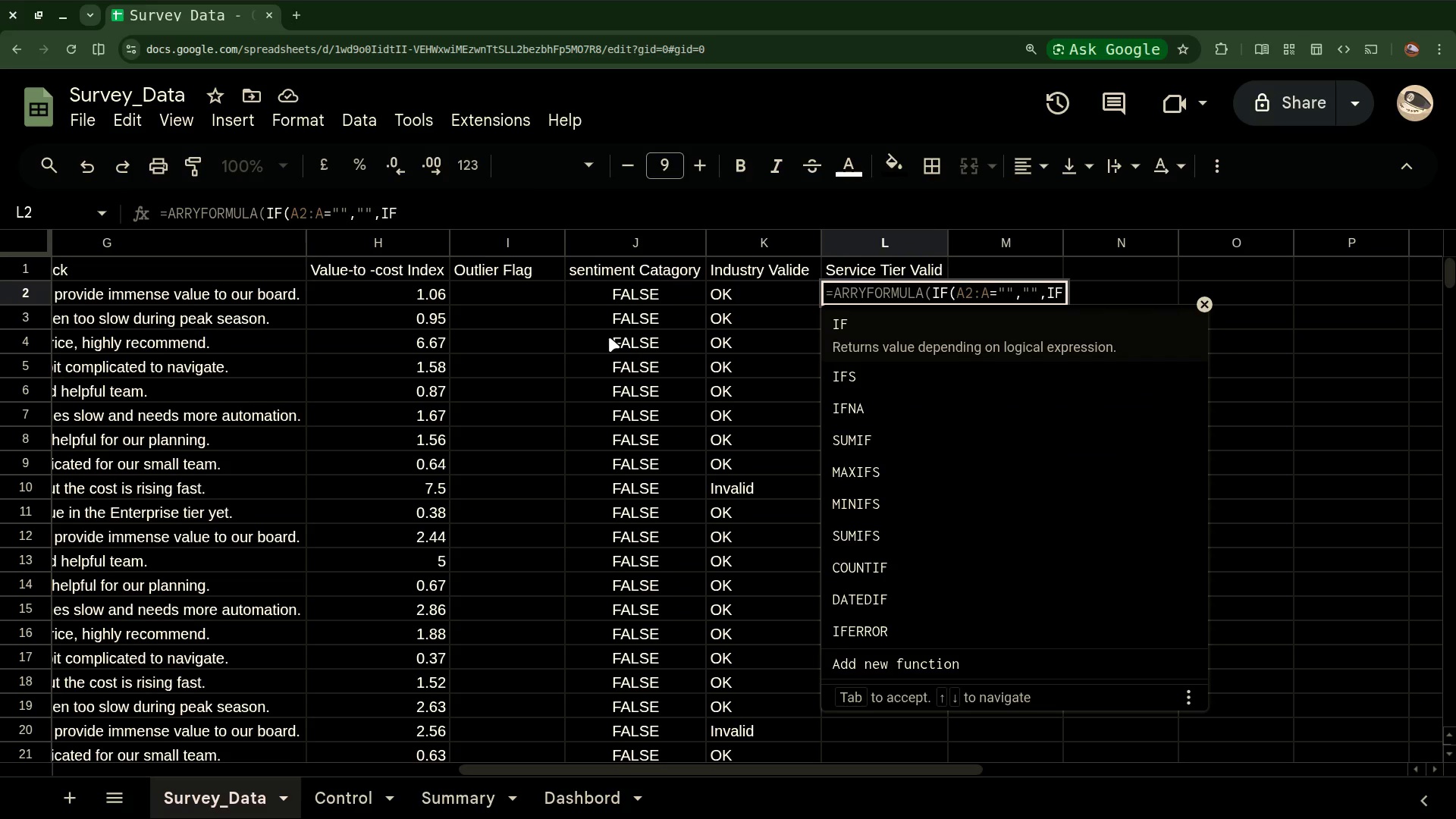 
type((co)
 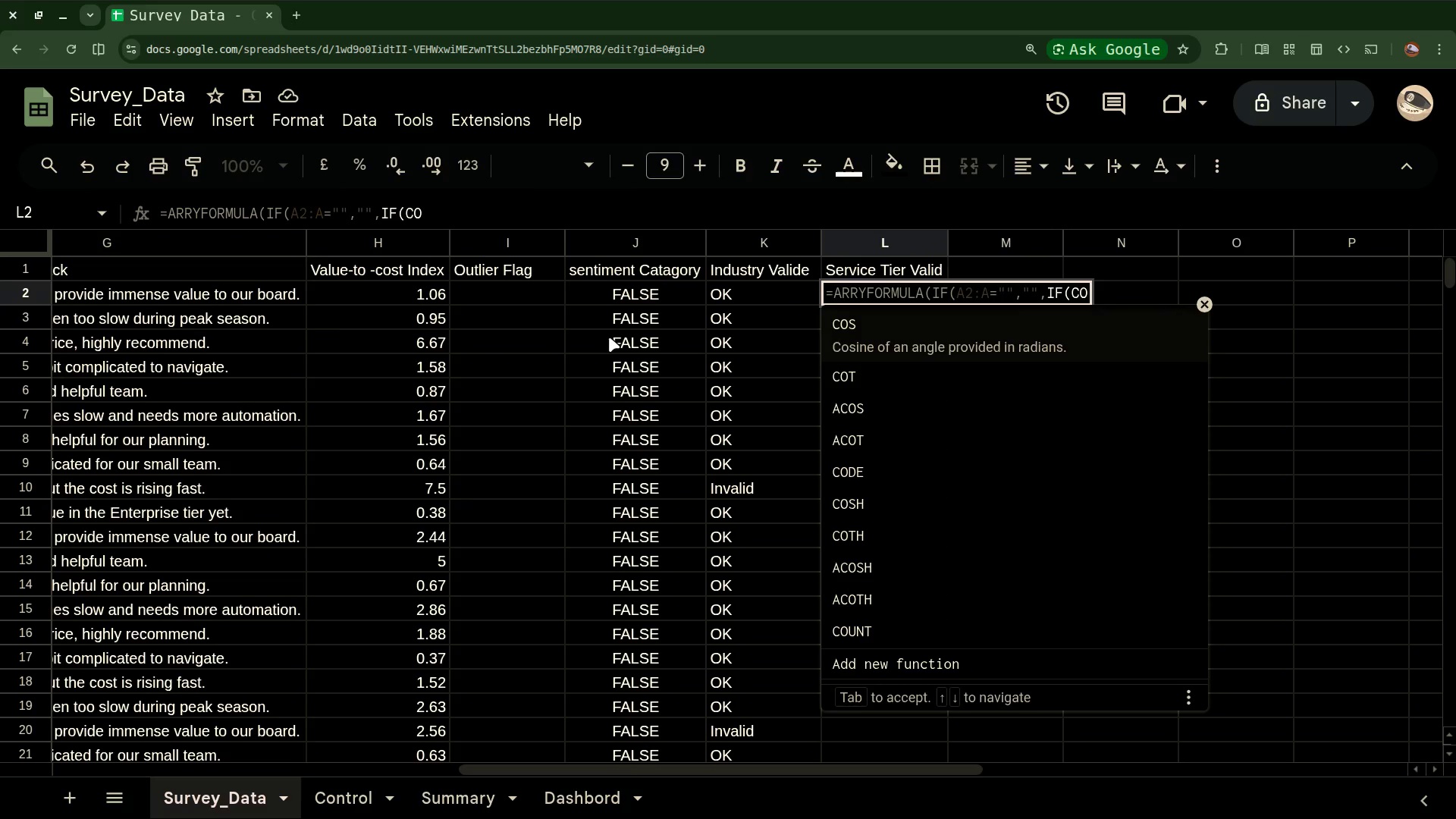 
wait(9.55)
 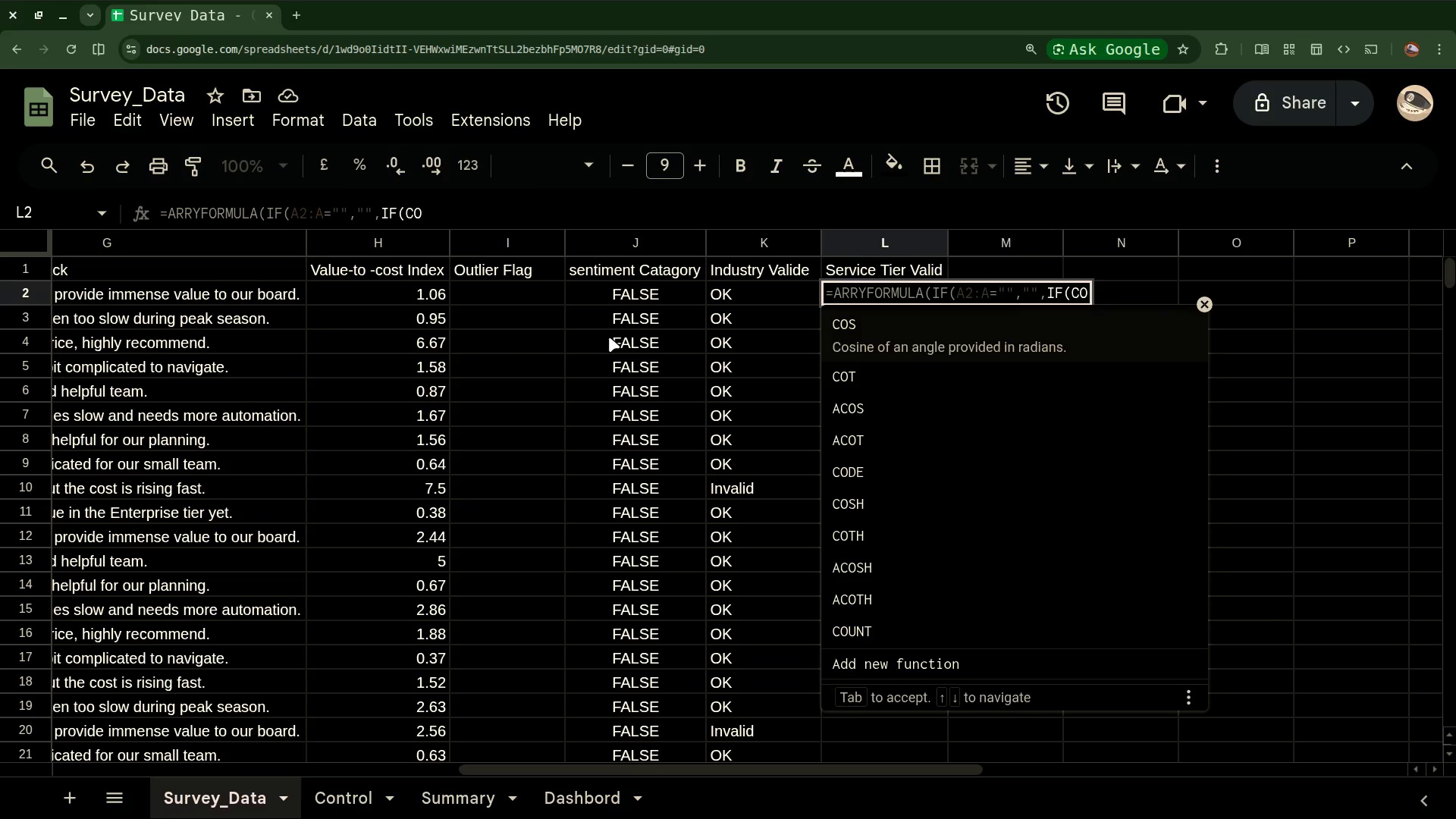 
type(unt)
 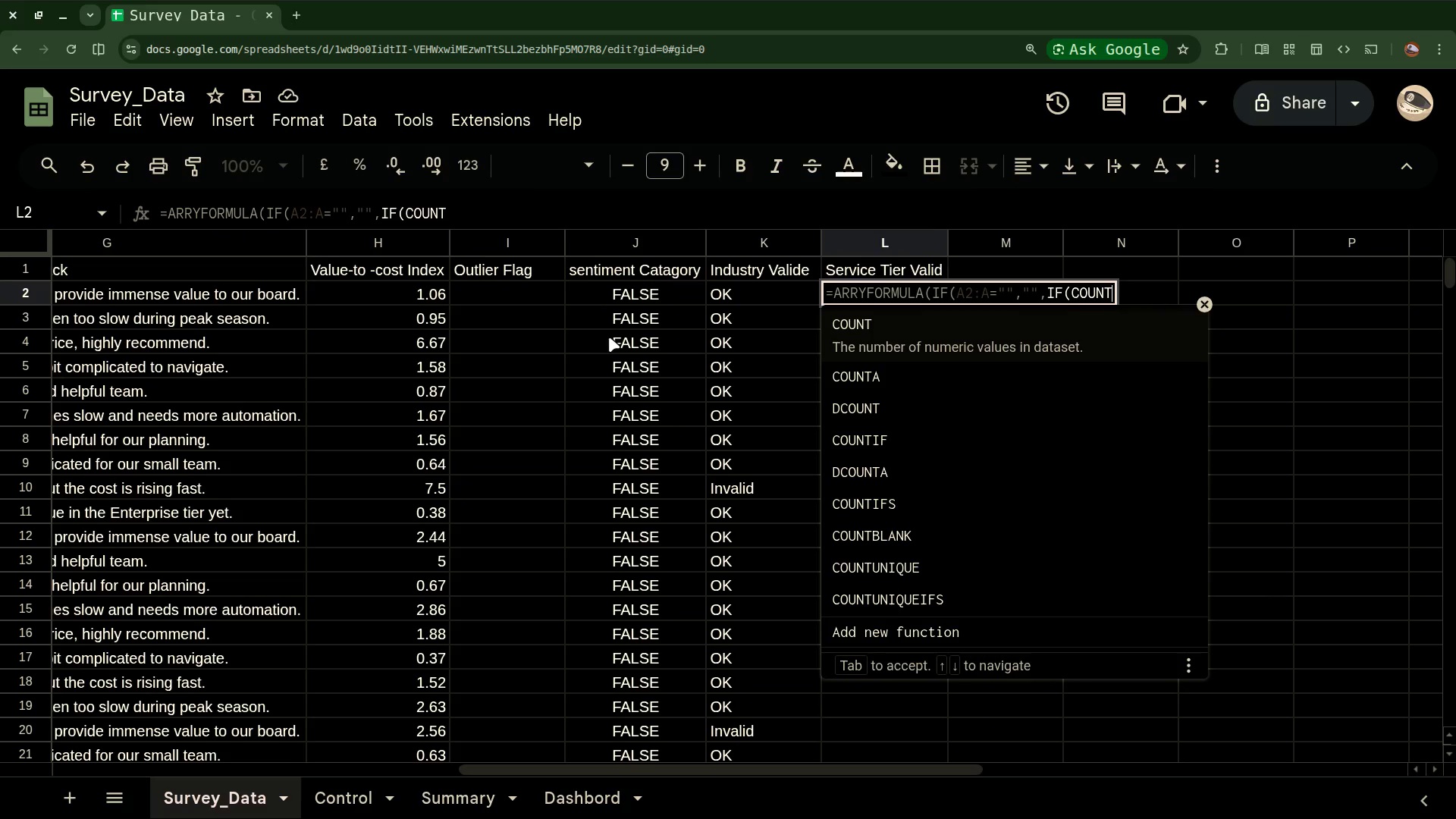 
type(if)
 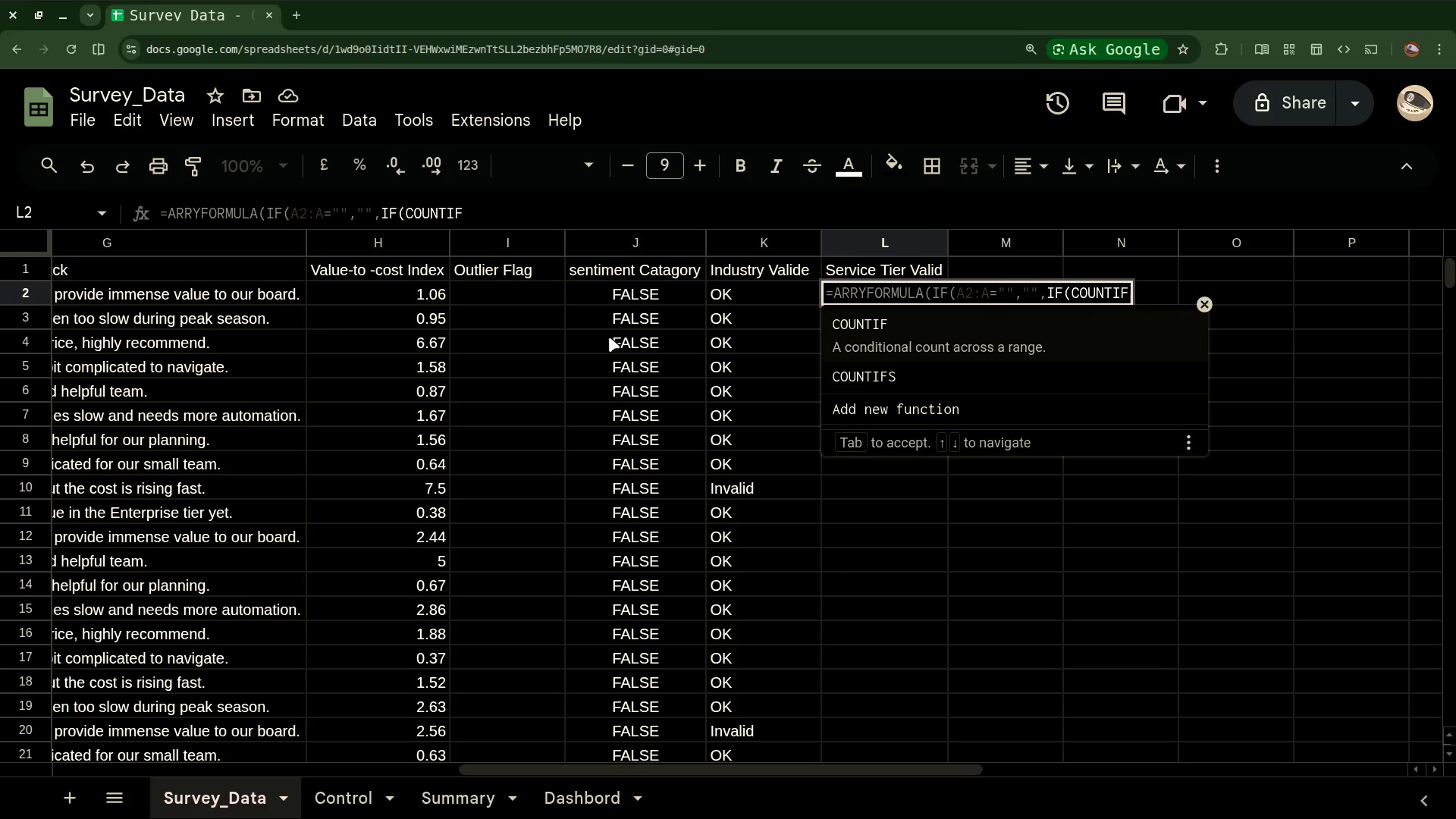 
wait(5.05)
 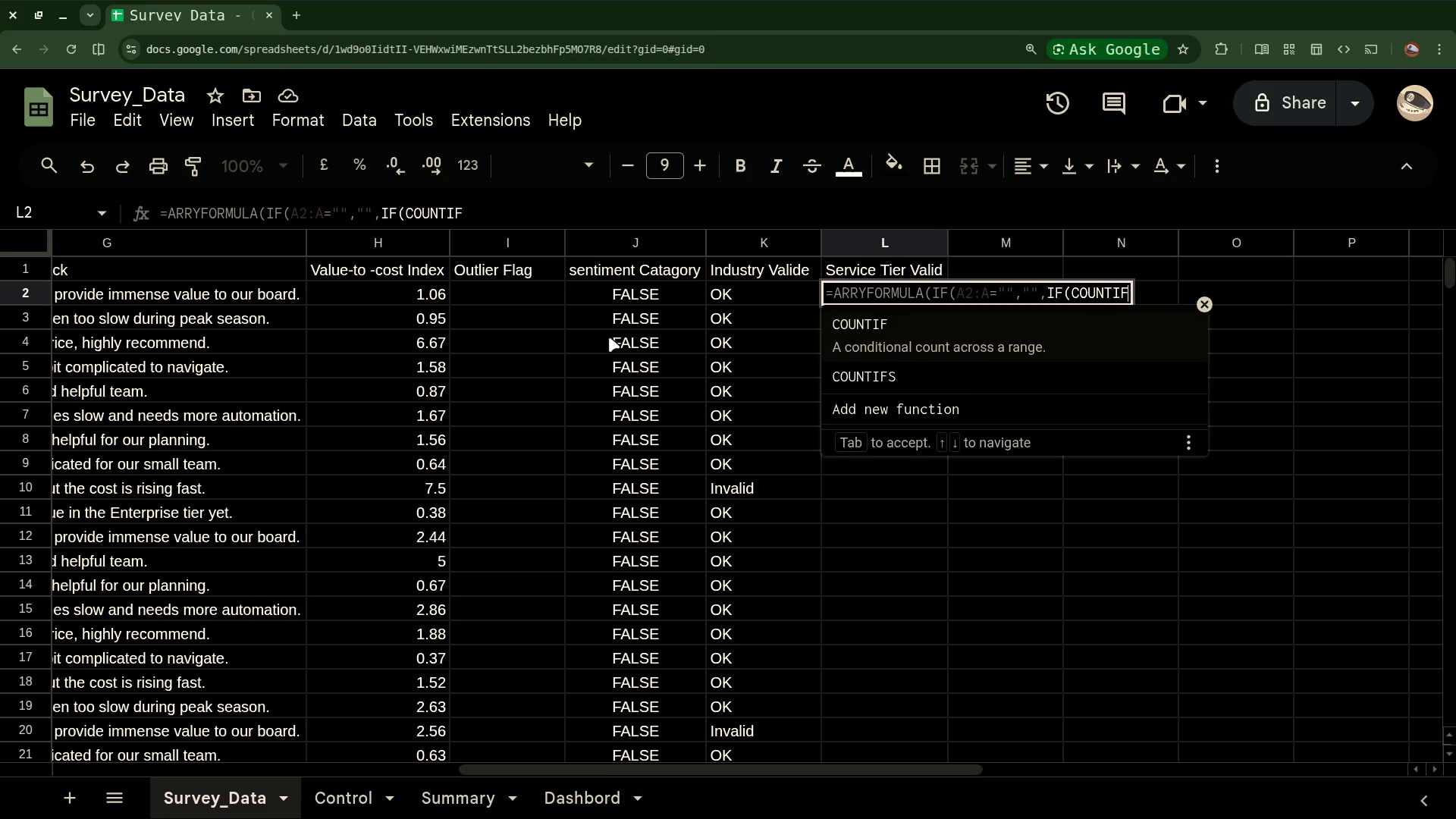 
key(Shift+9)
 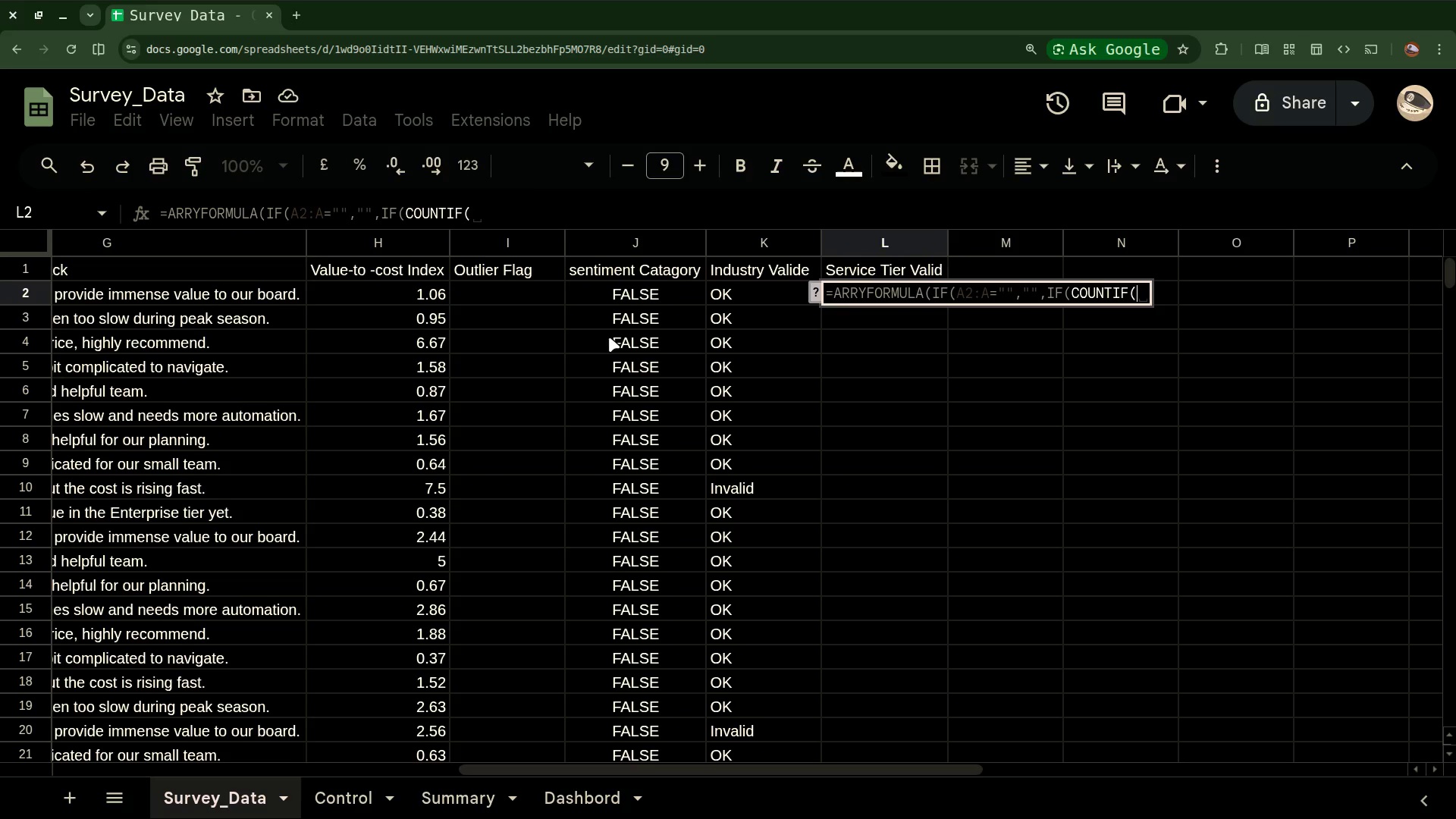 
wait(5.1)
 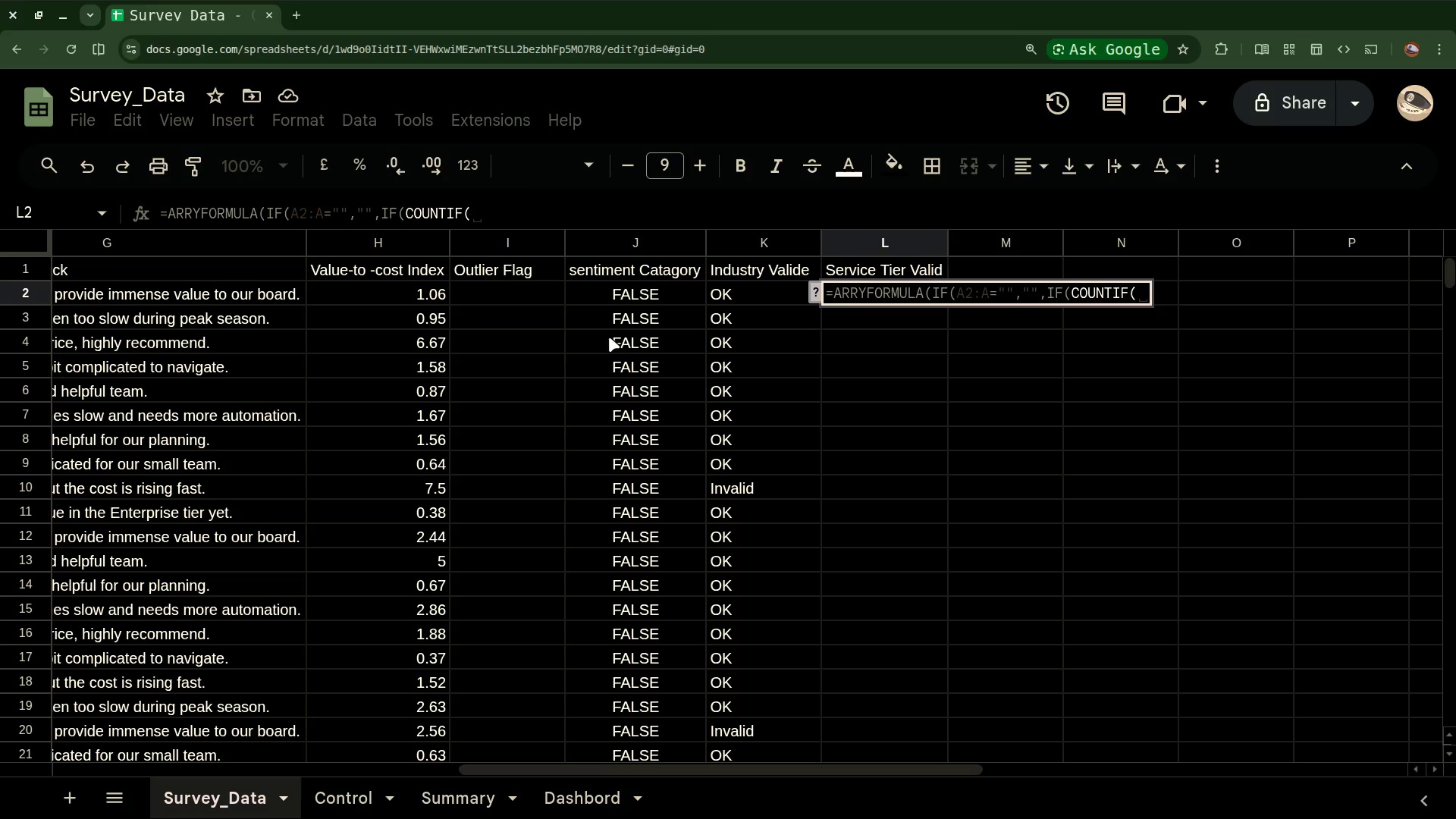 
type(cONTROL)
 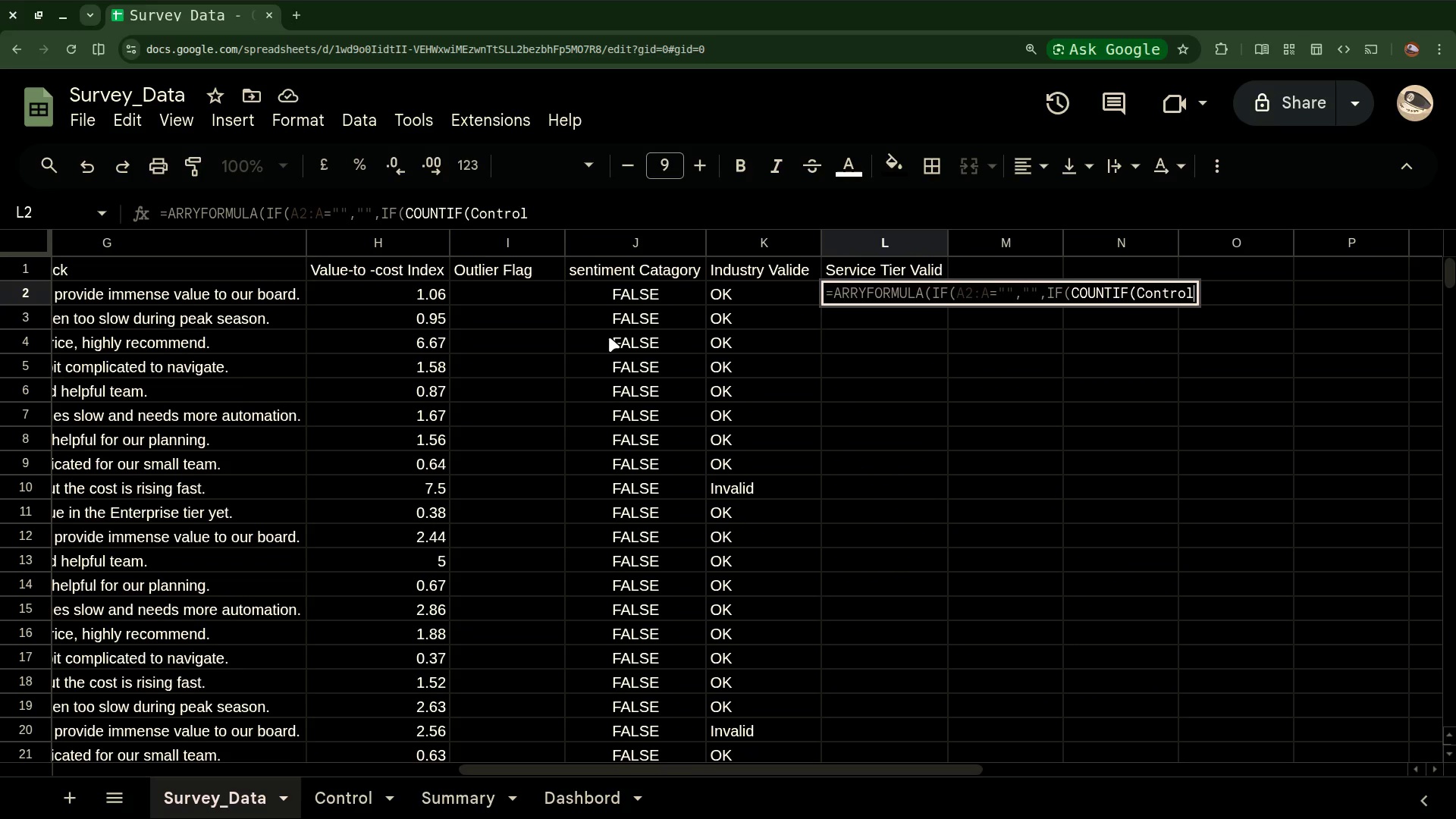 
wait(7.02)
 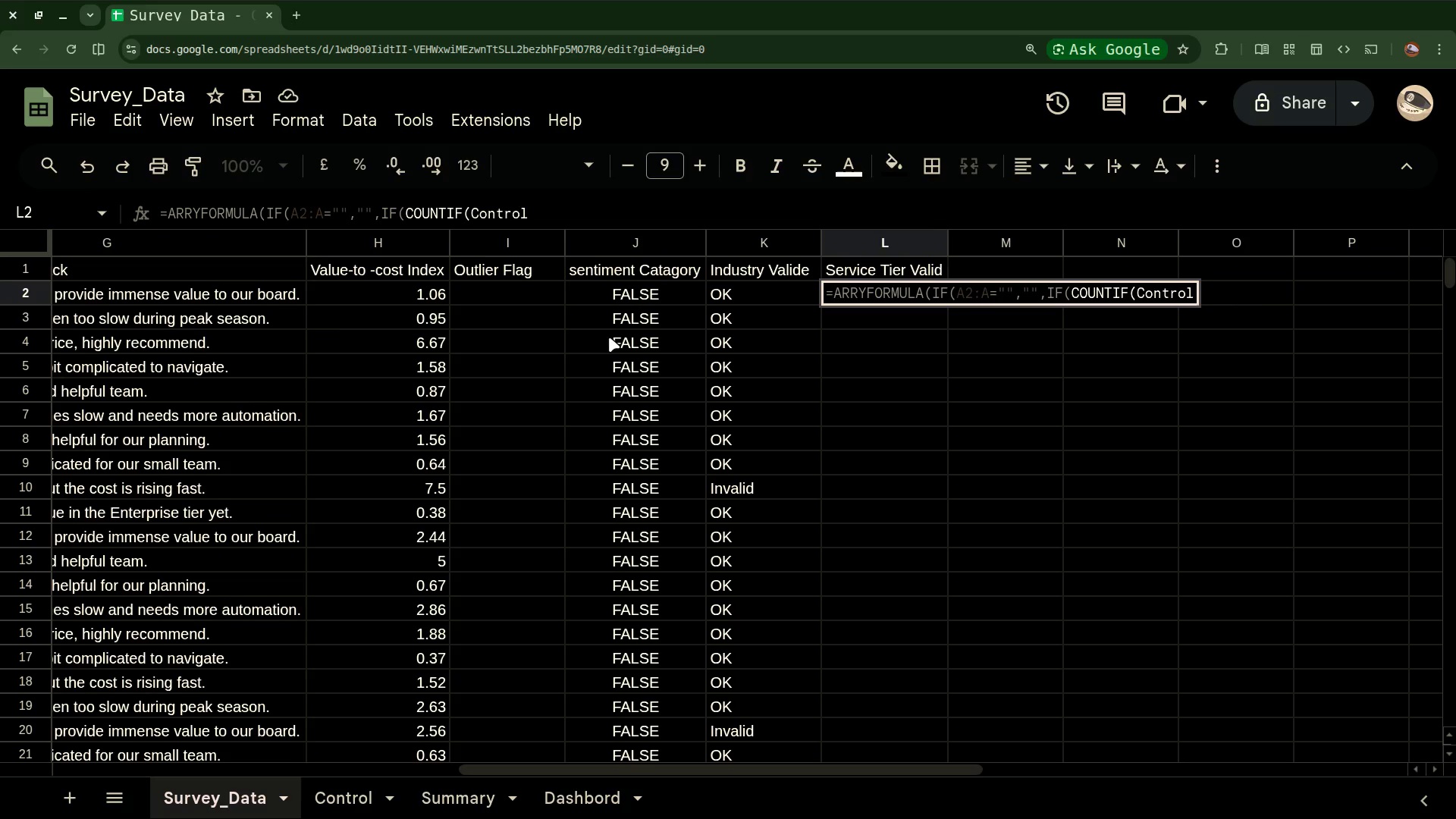 
key(Shift+1)
 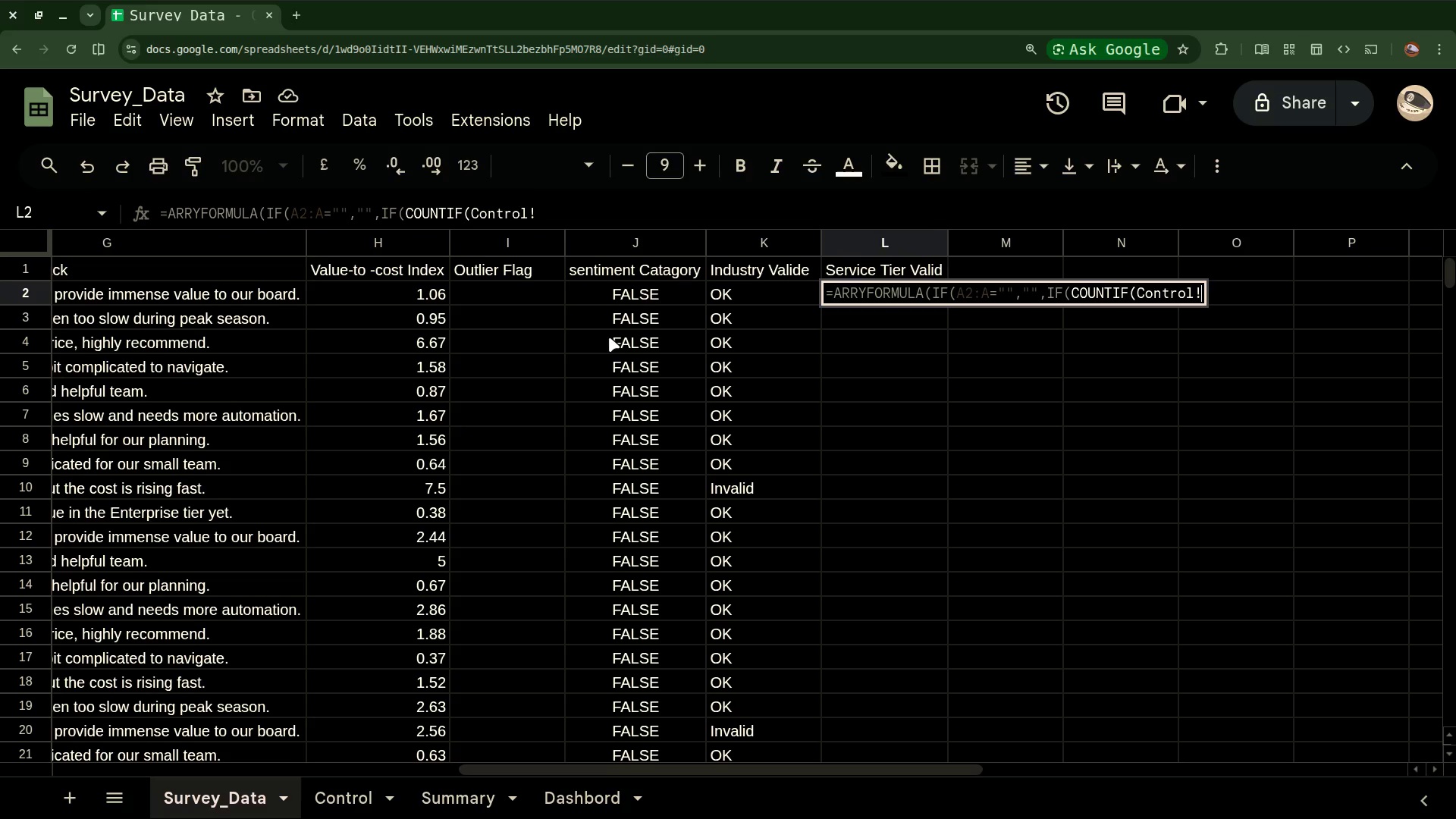 
wait(7.27)
 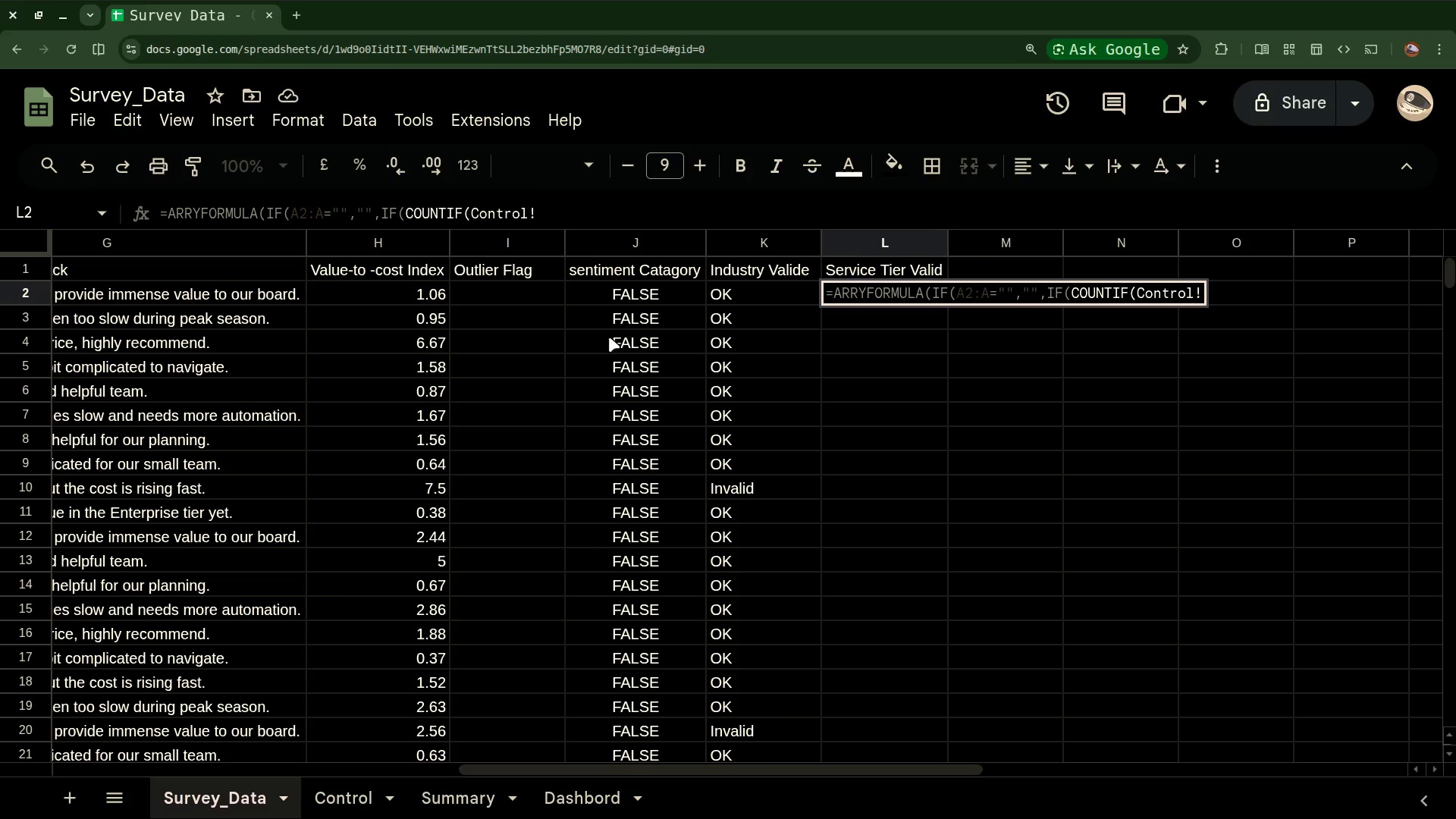 
key(Shift+ShiftLeft)
 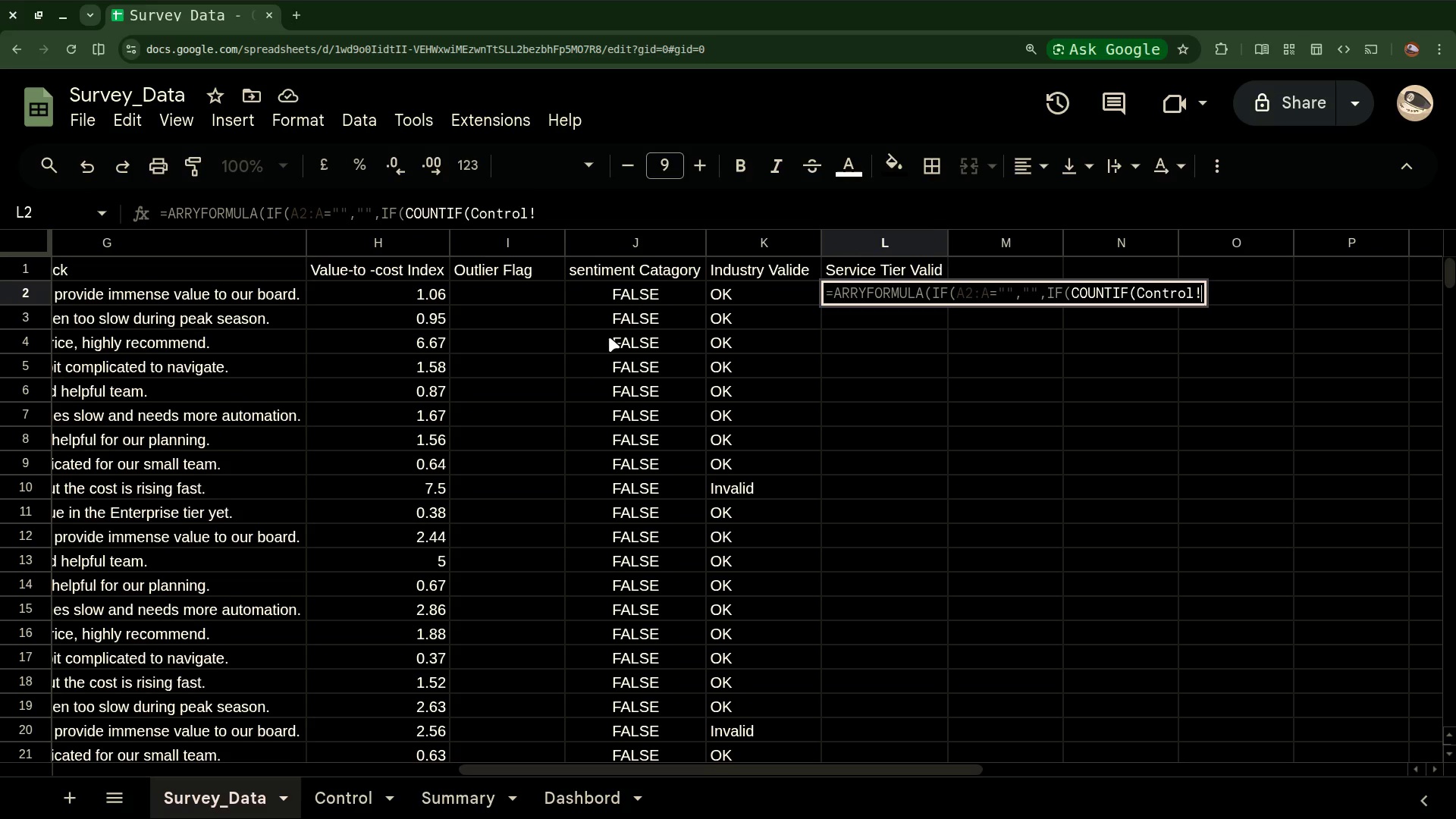 
key(B)
 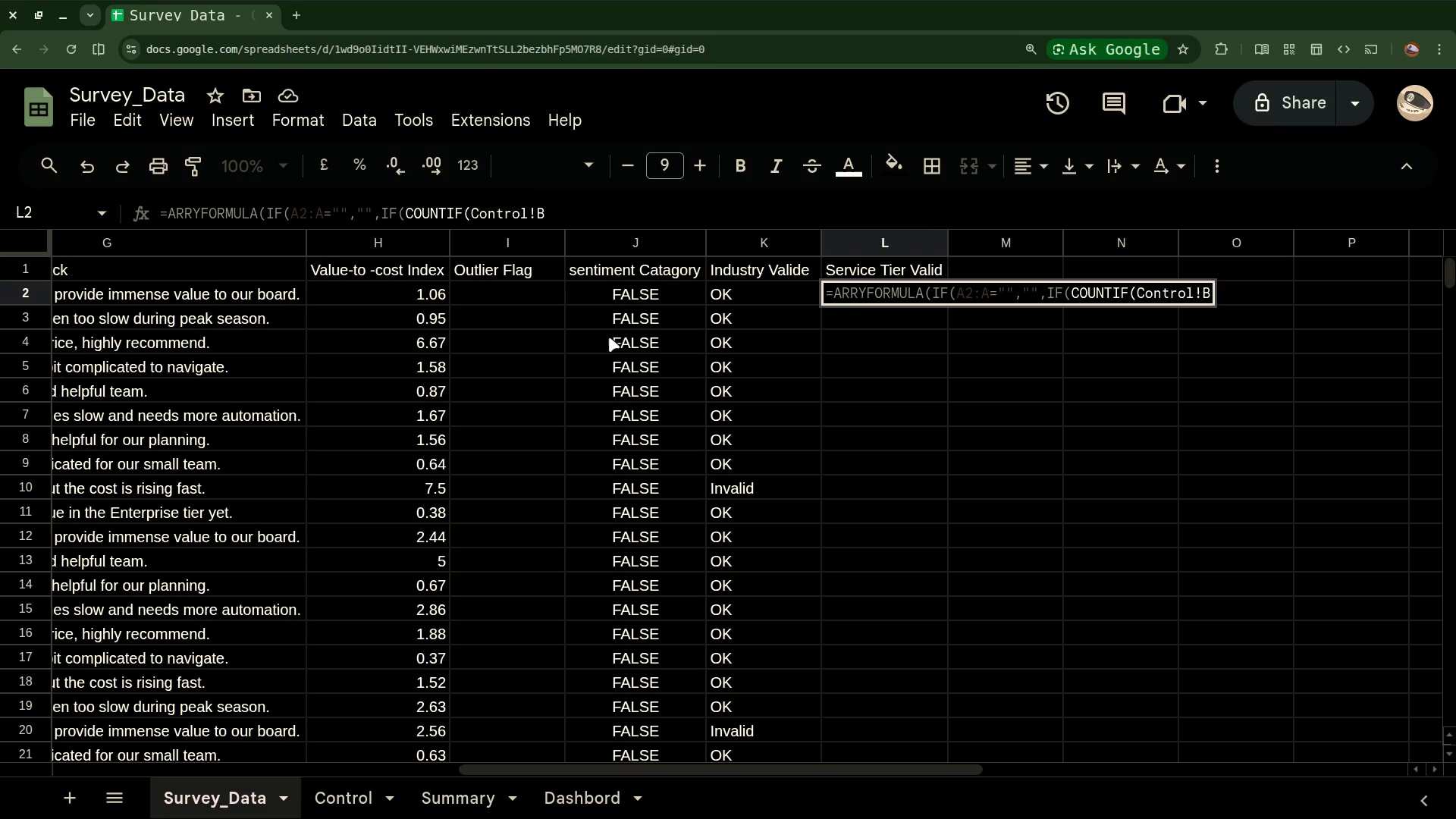 
wait(11.29)
 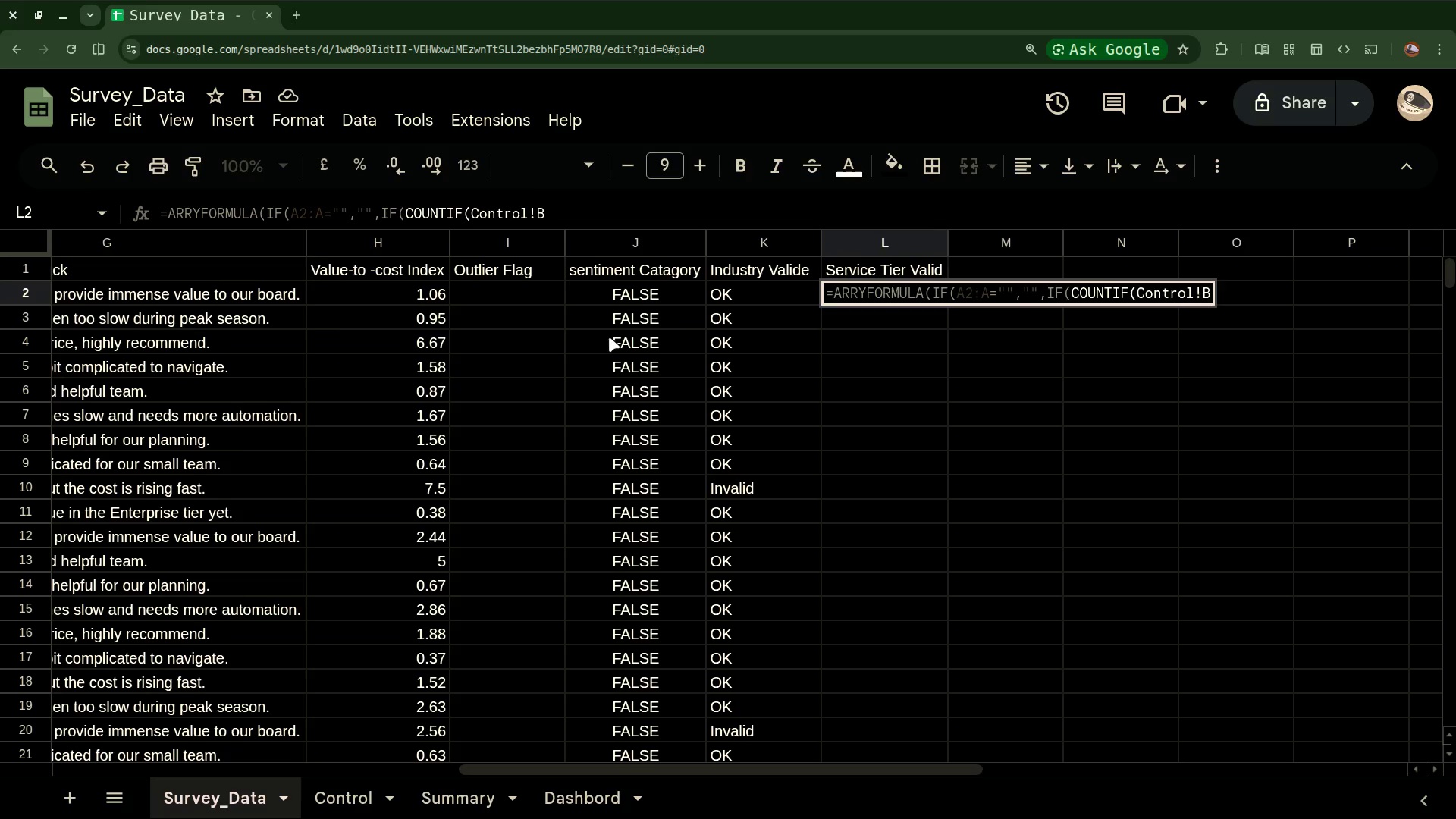 
type($2)
 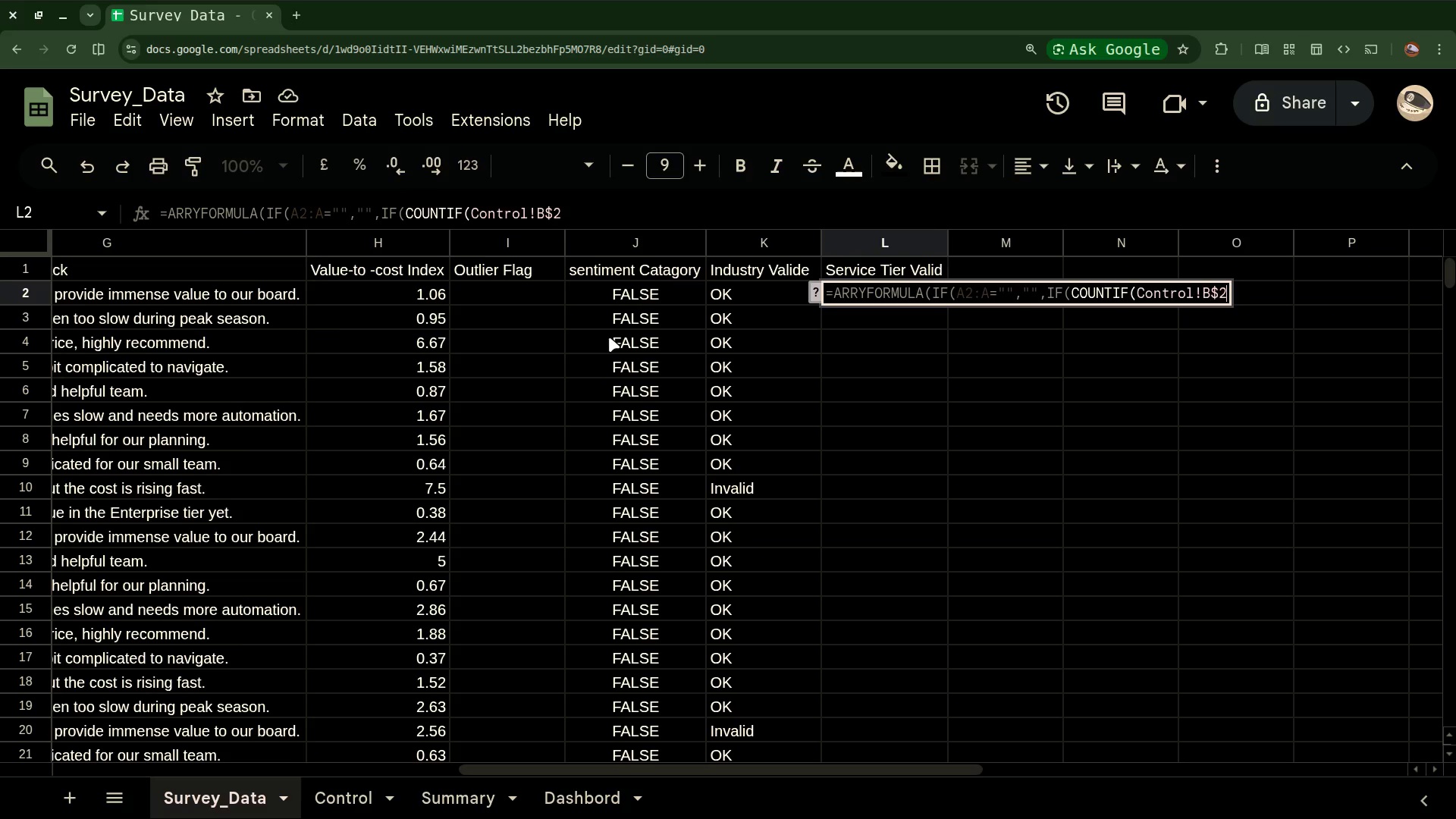 
wait(11.96)
 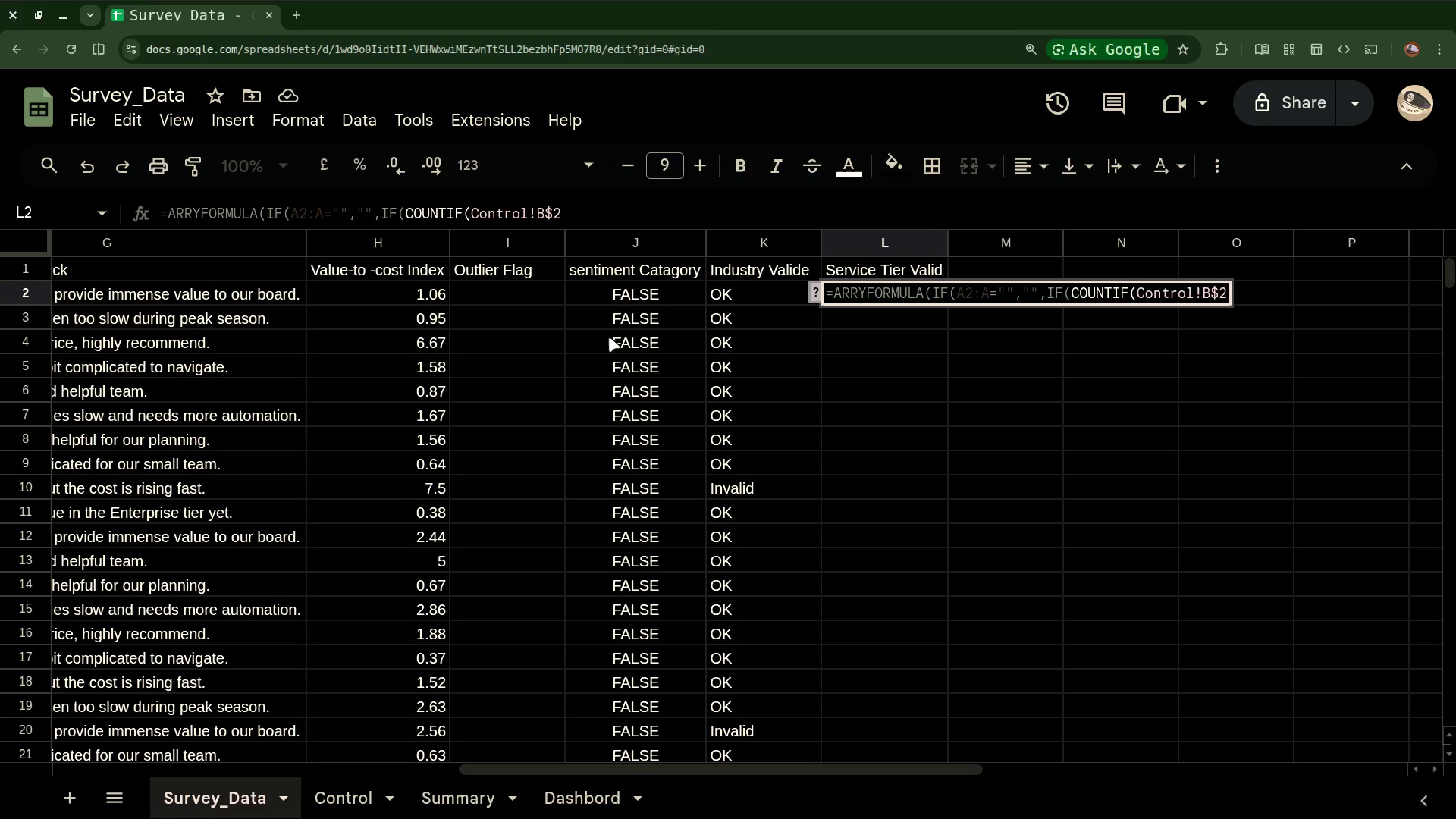 
key(Shift+Semicolon)
 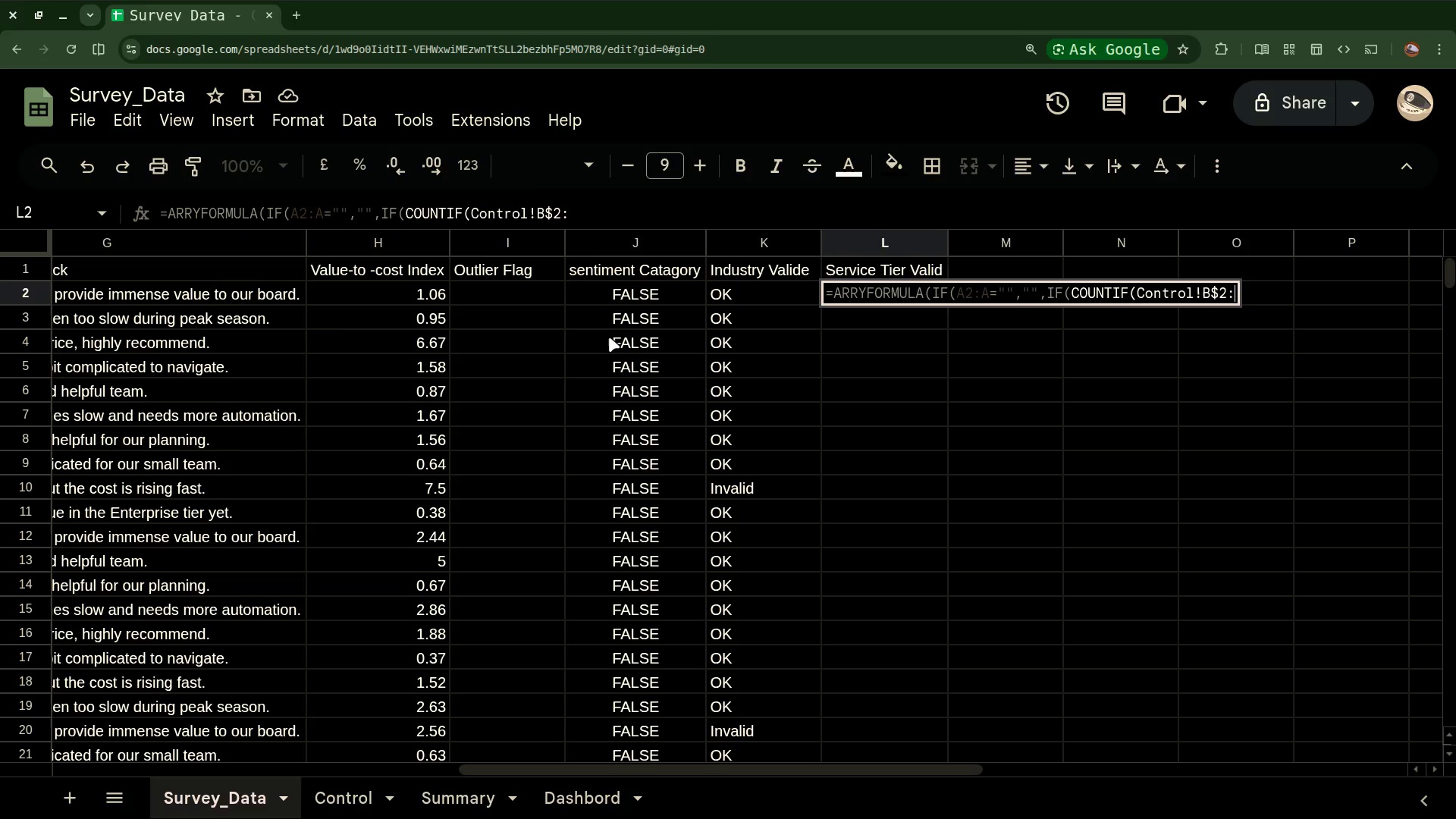 
type(c2)
 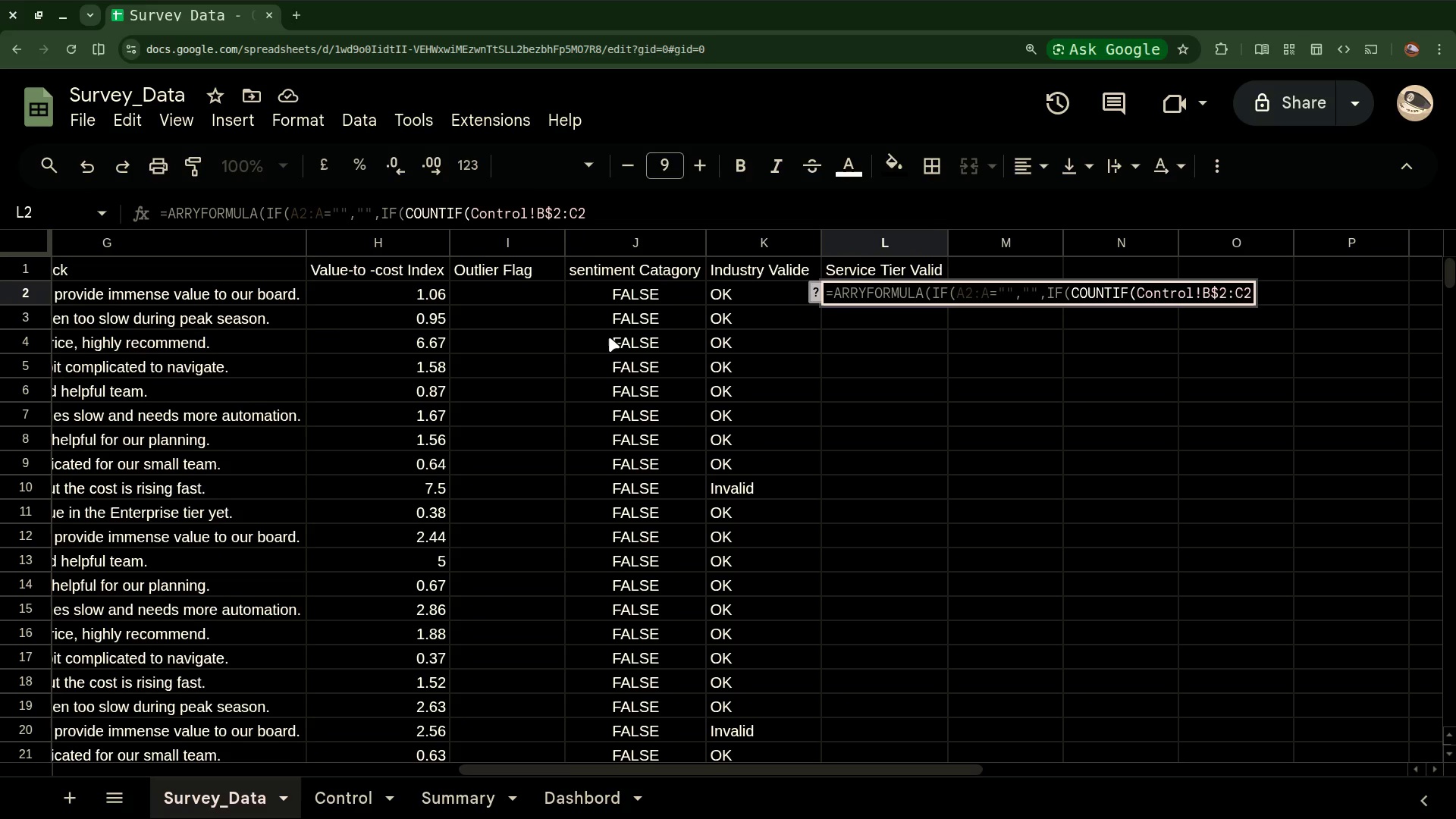 
wait(6.68)
 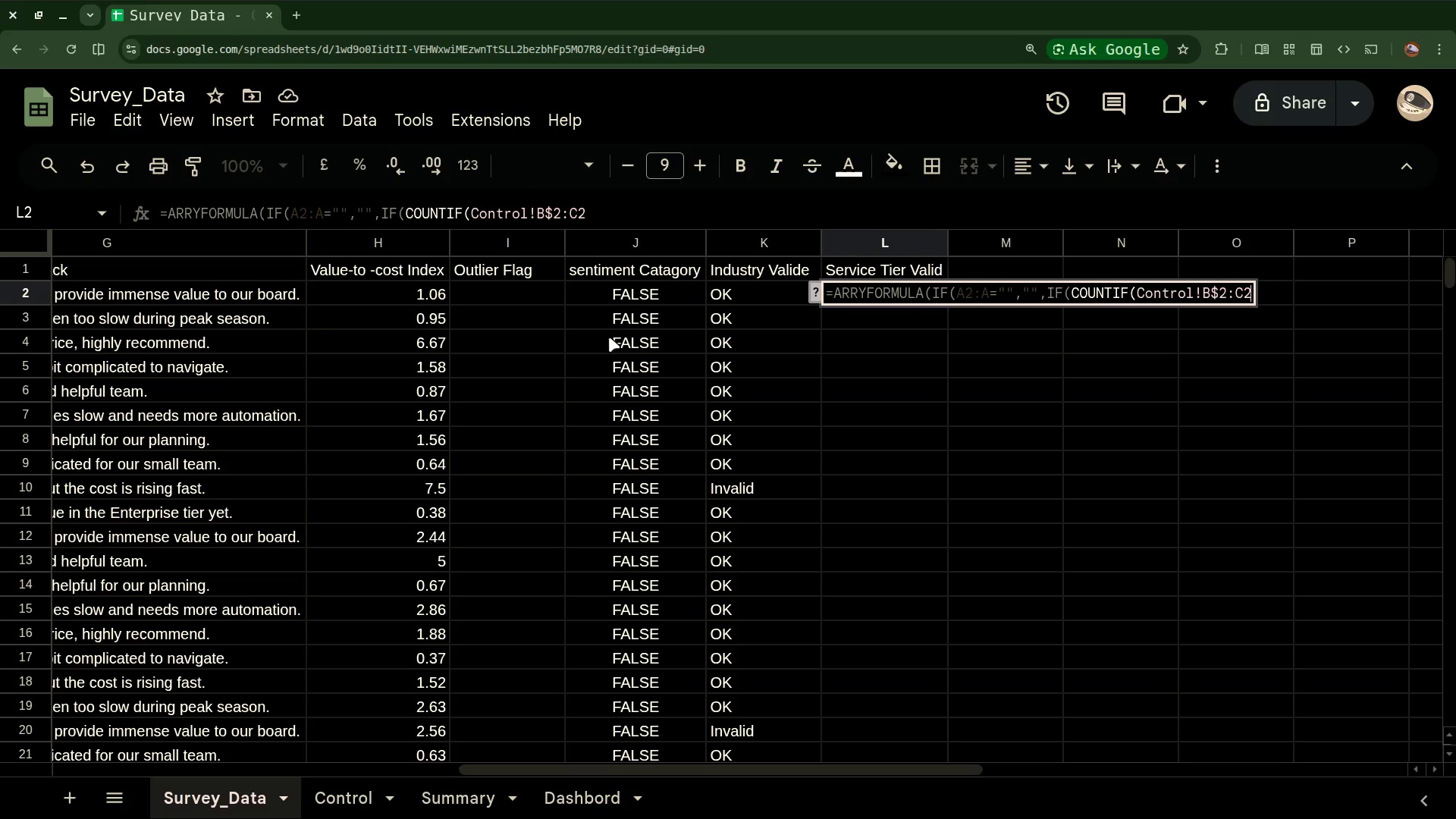 
key(Shift+Semicolon)
 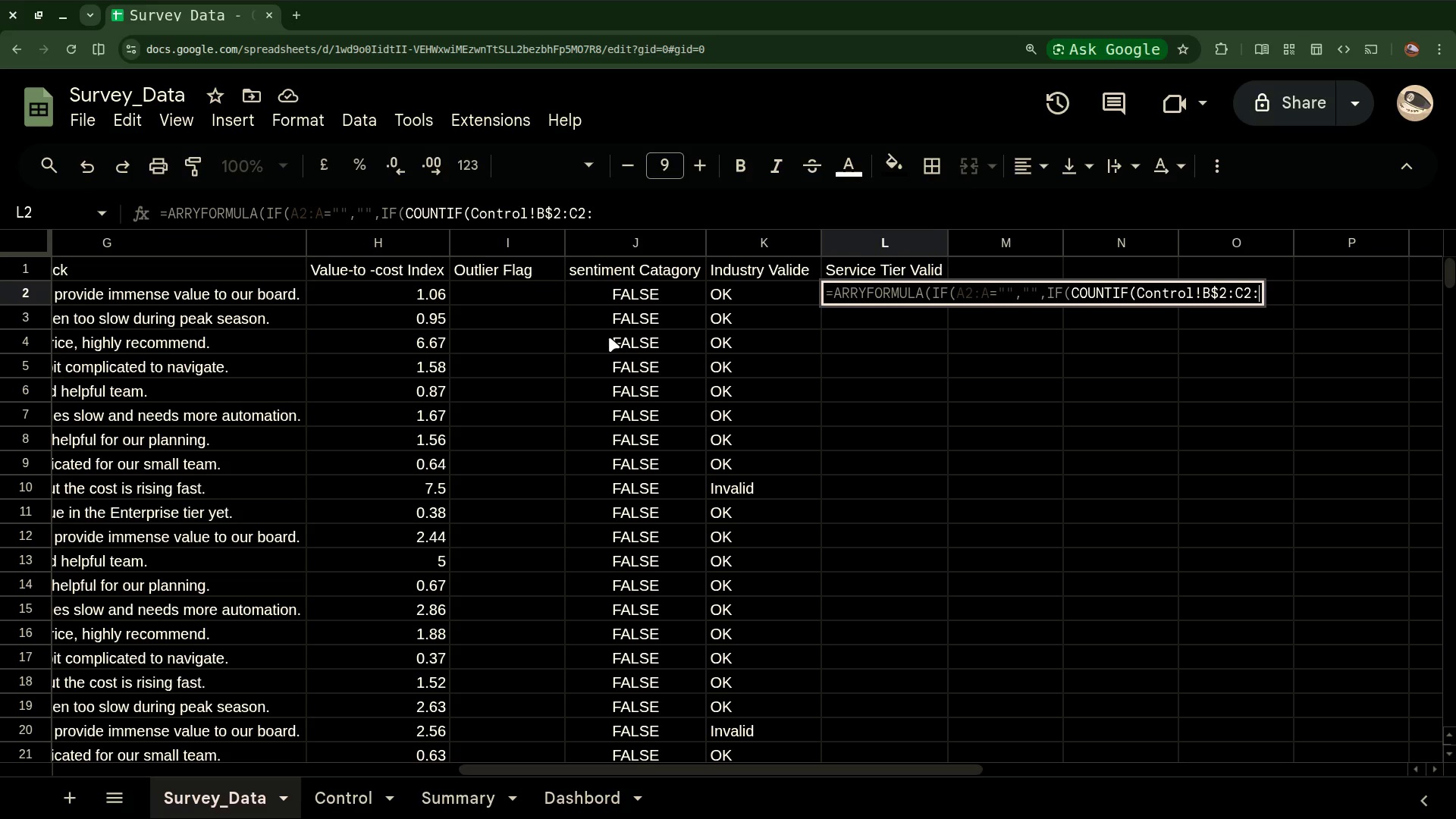 
key(C)
 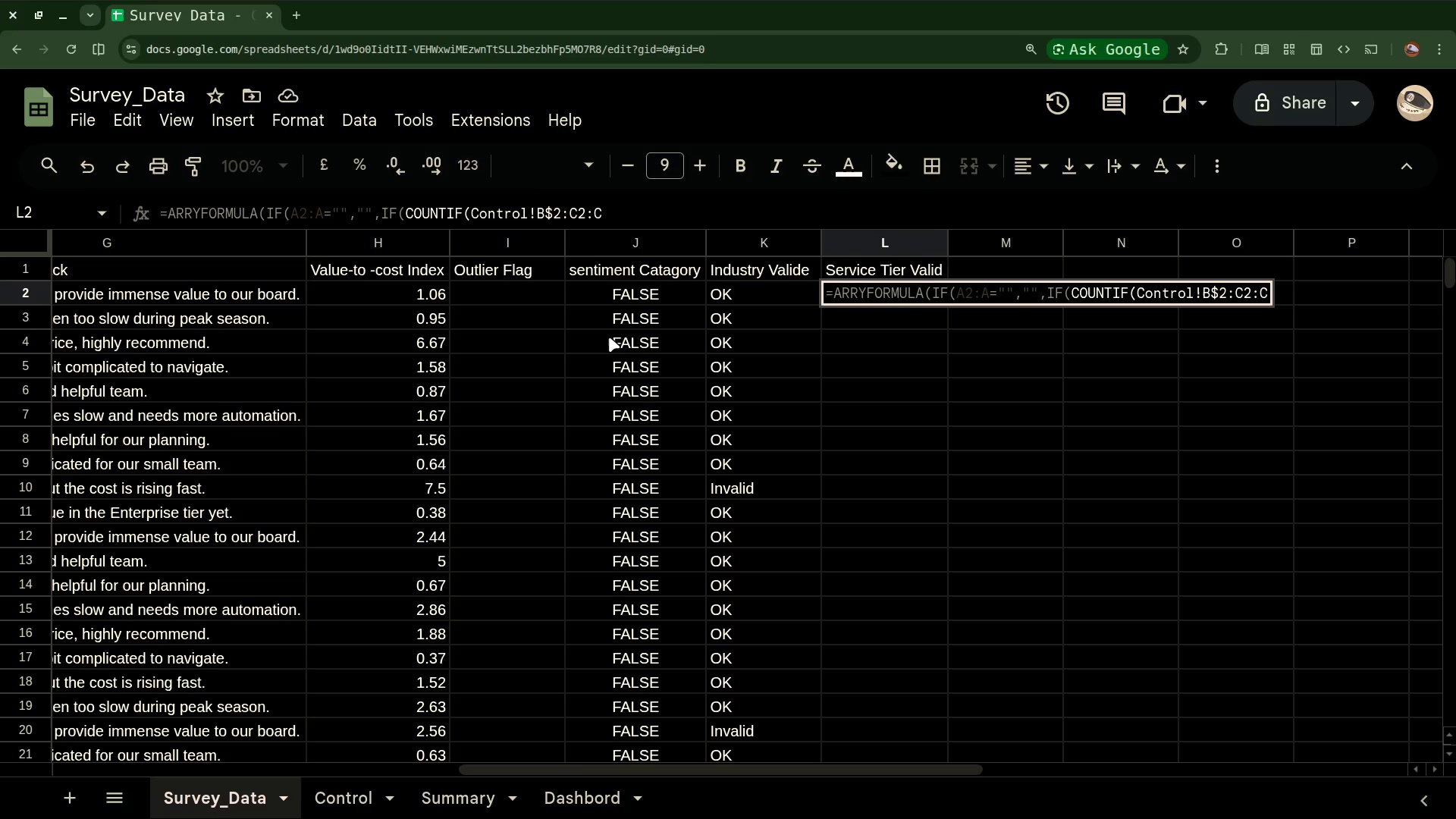 
wait(5.13)
 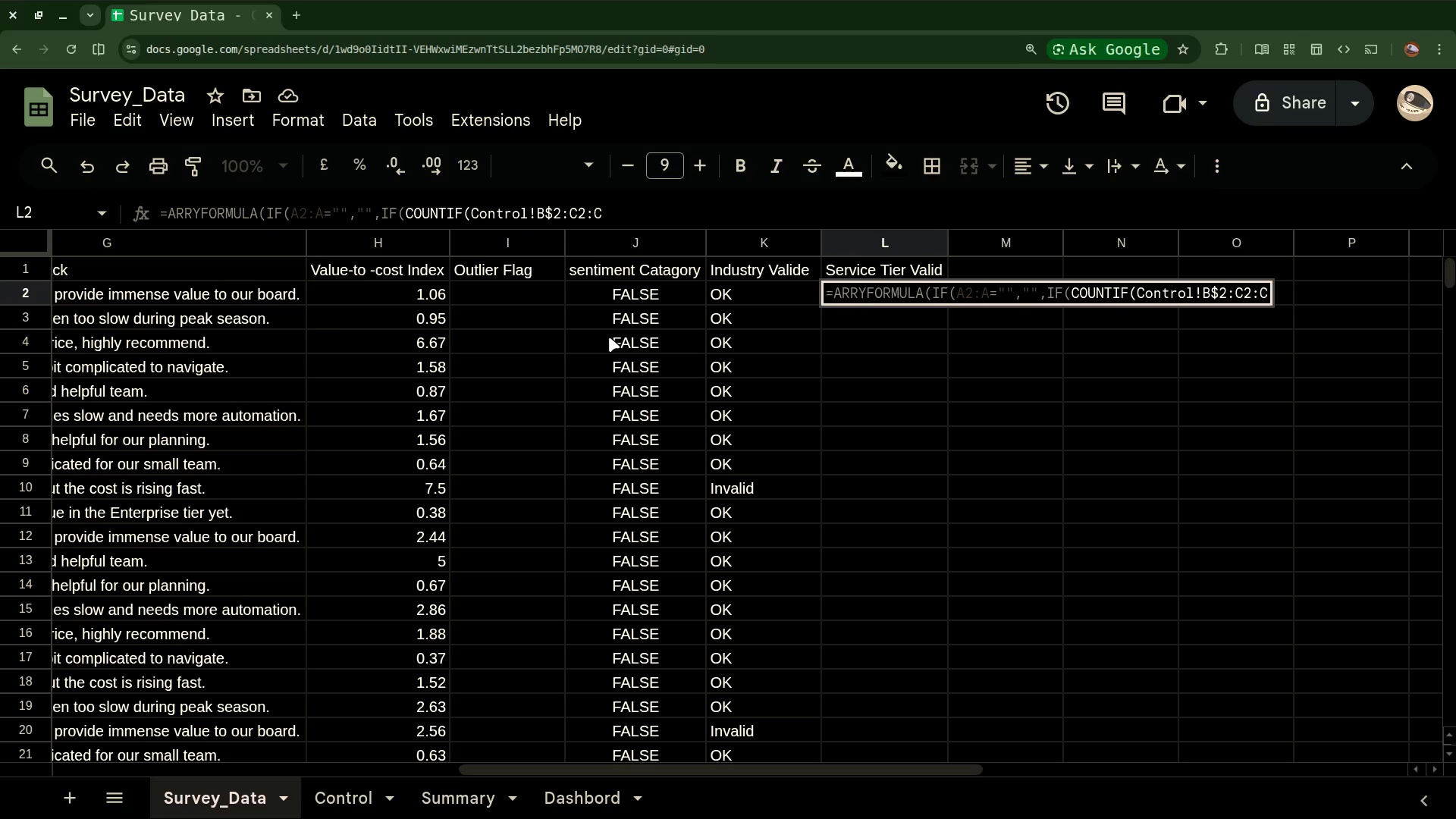 
key(Shift+0)
 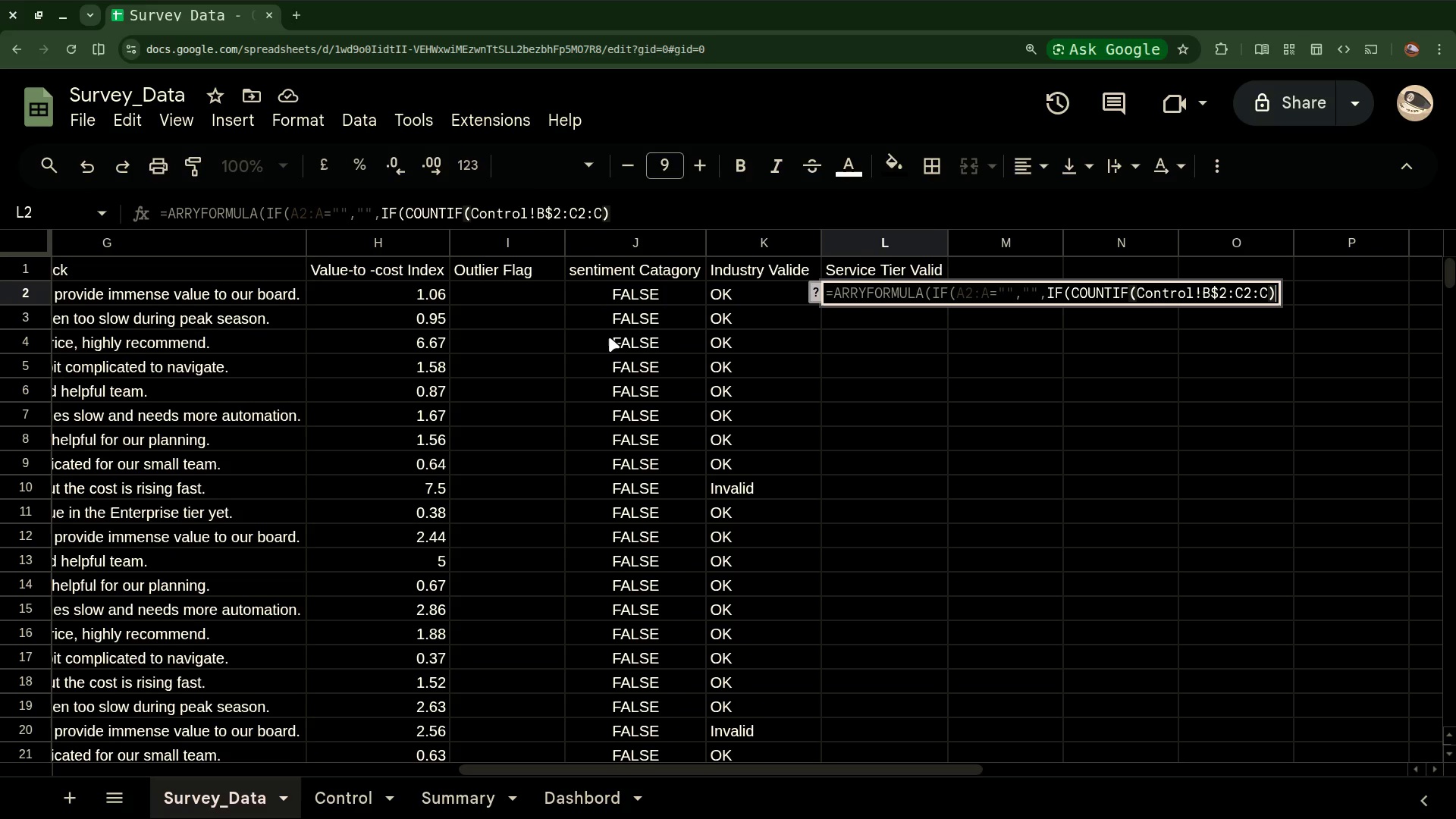 
key(Period)
 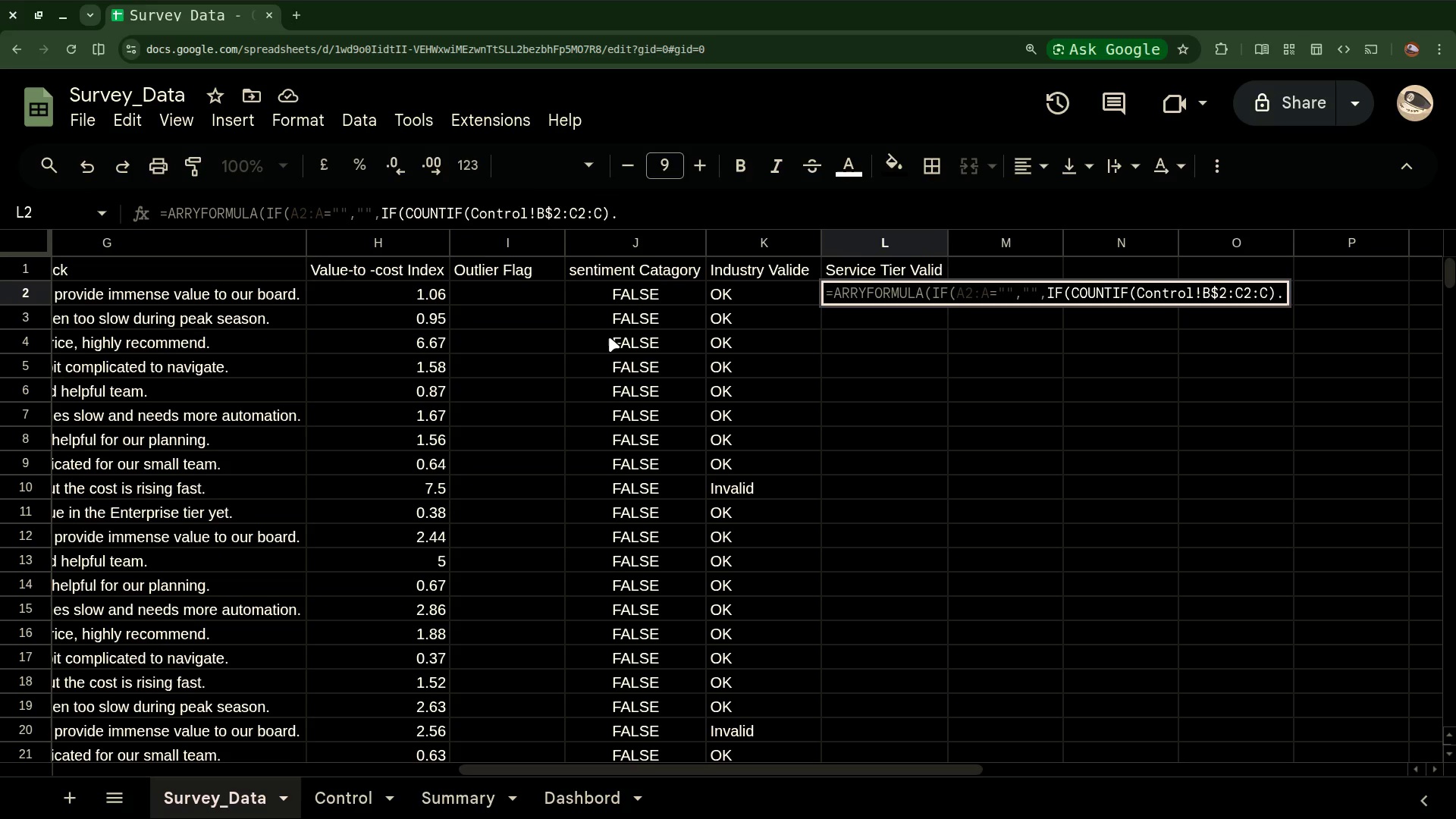 
key(Backspace)
 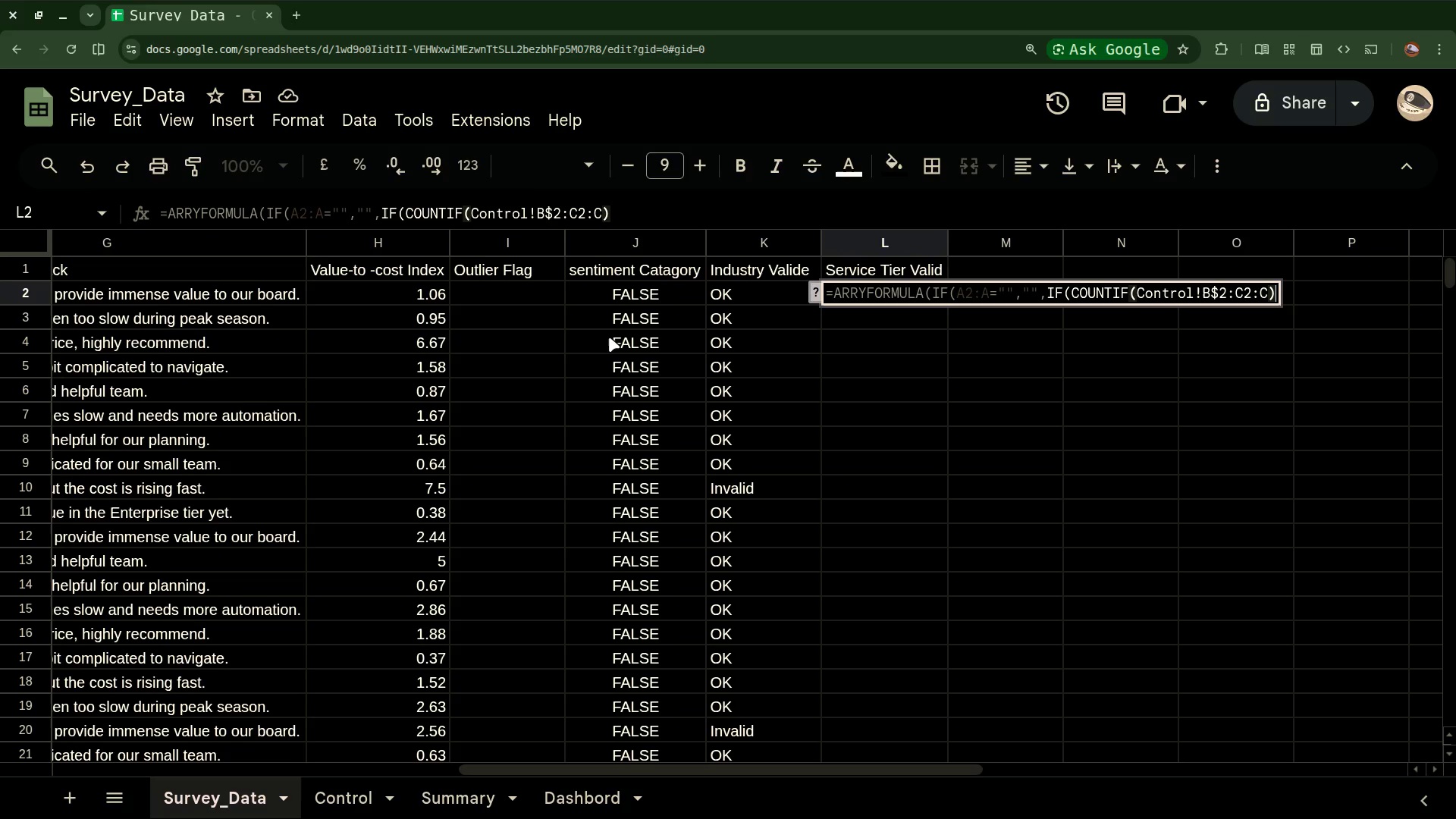 
key(Shift+Period)
 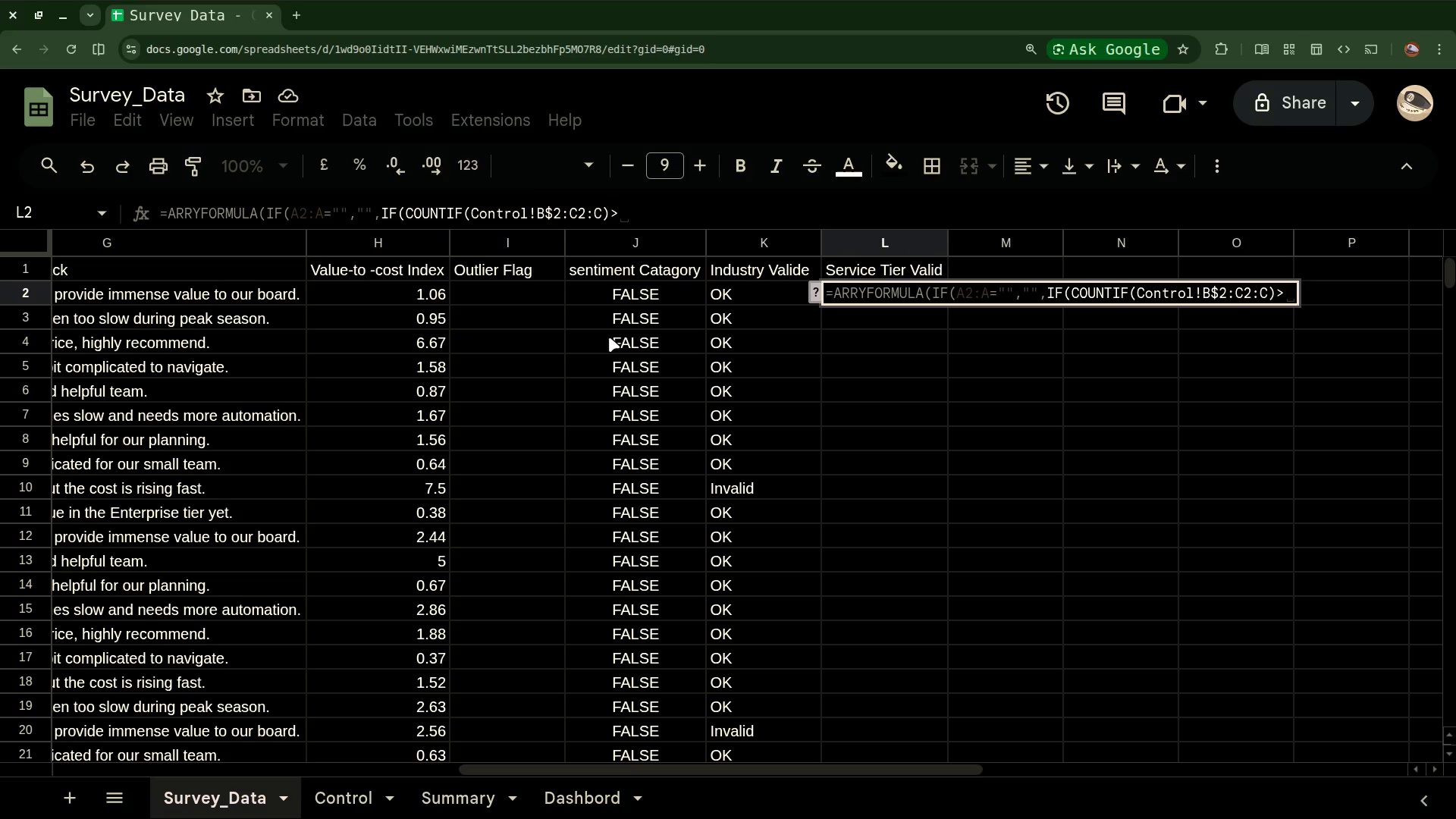 
key(0)
 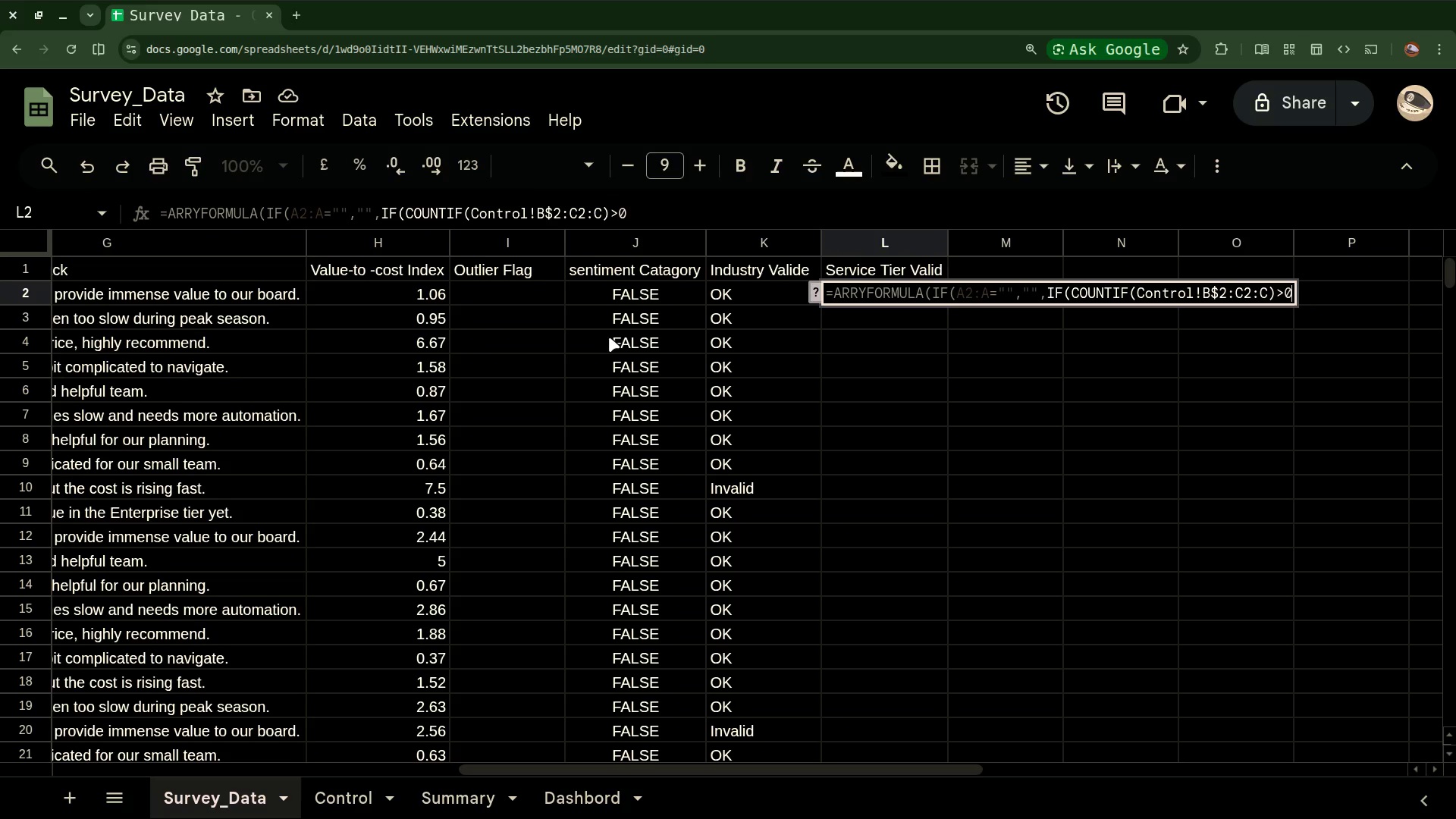 
key(Comma)
 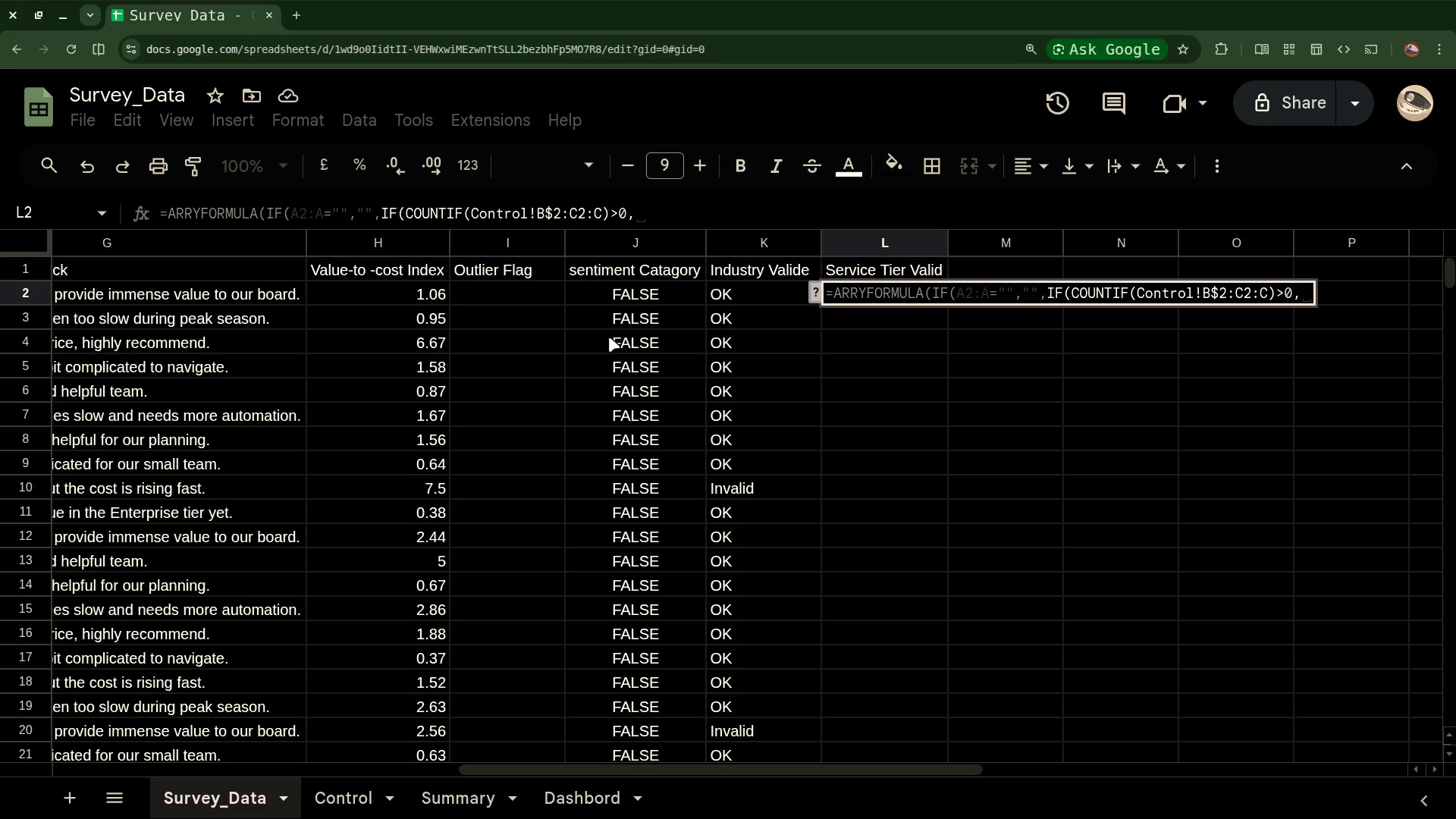 
wait(8.81)
 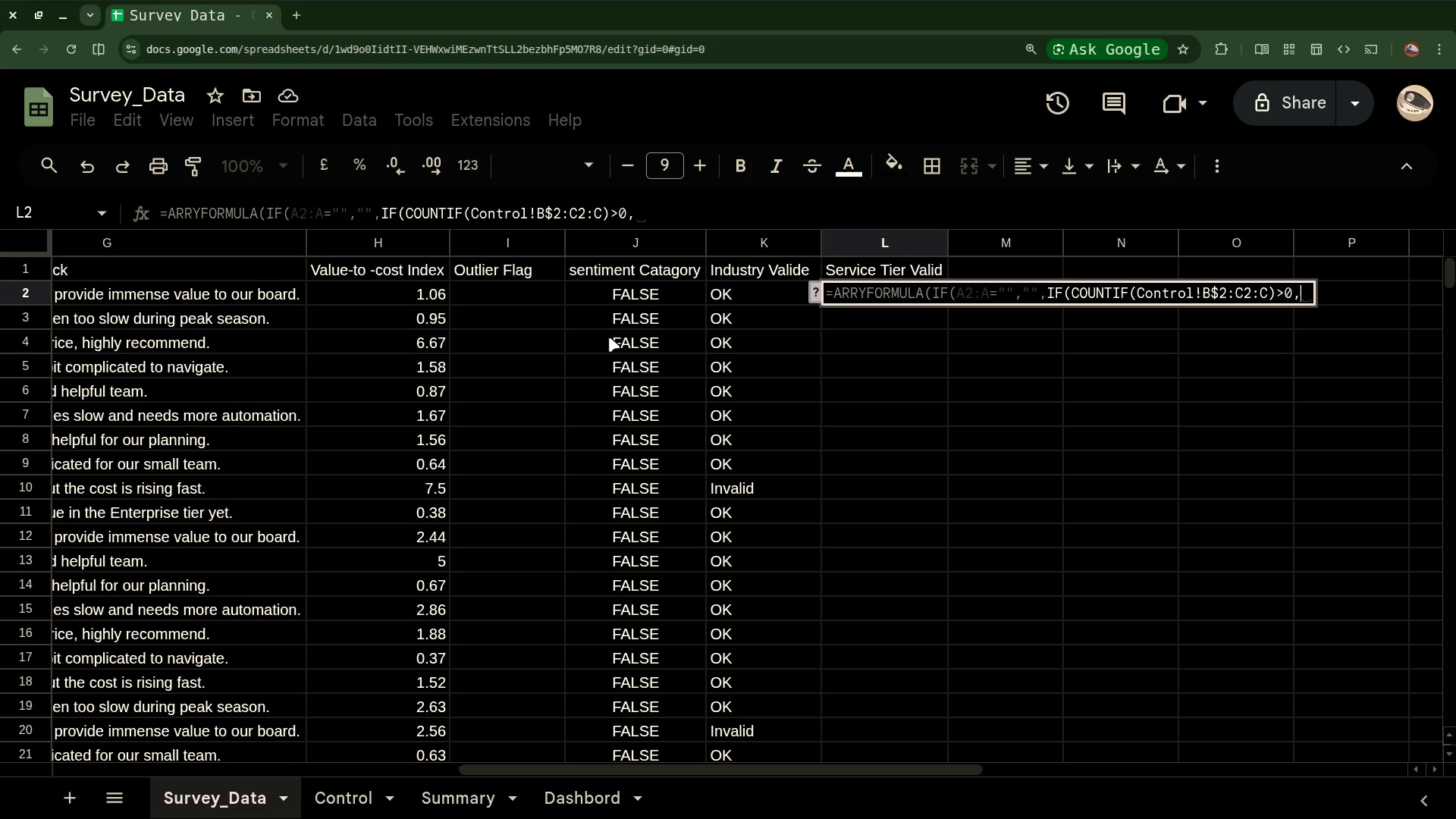 
key(Shift+Quote)
 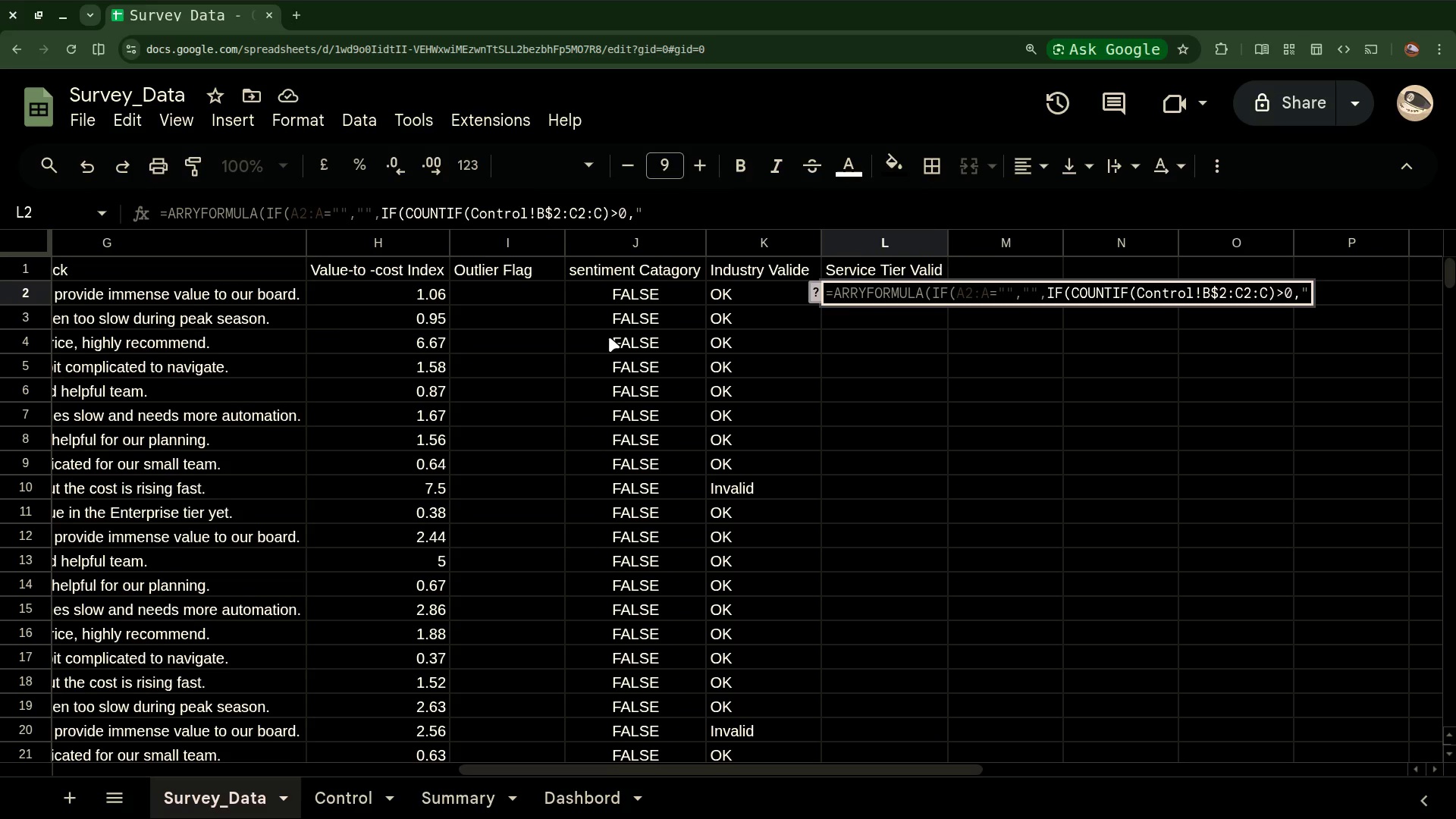 
wait(8.19)
 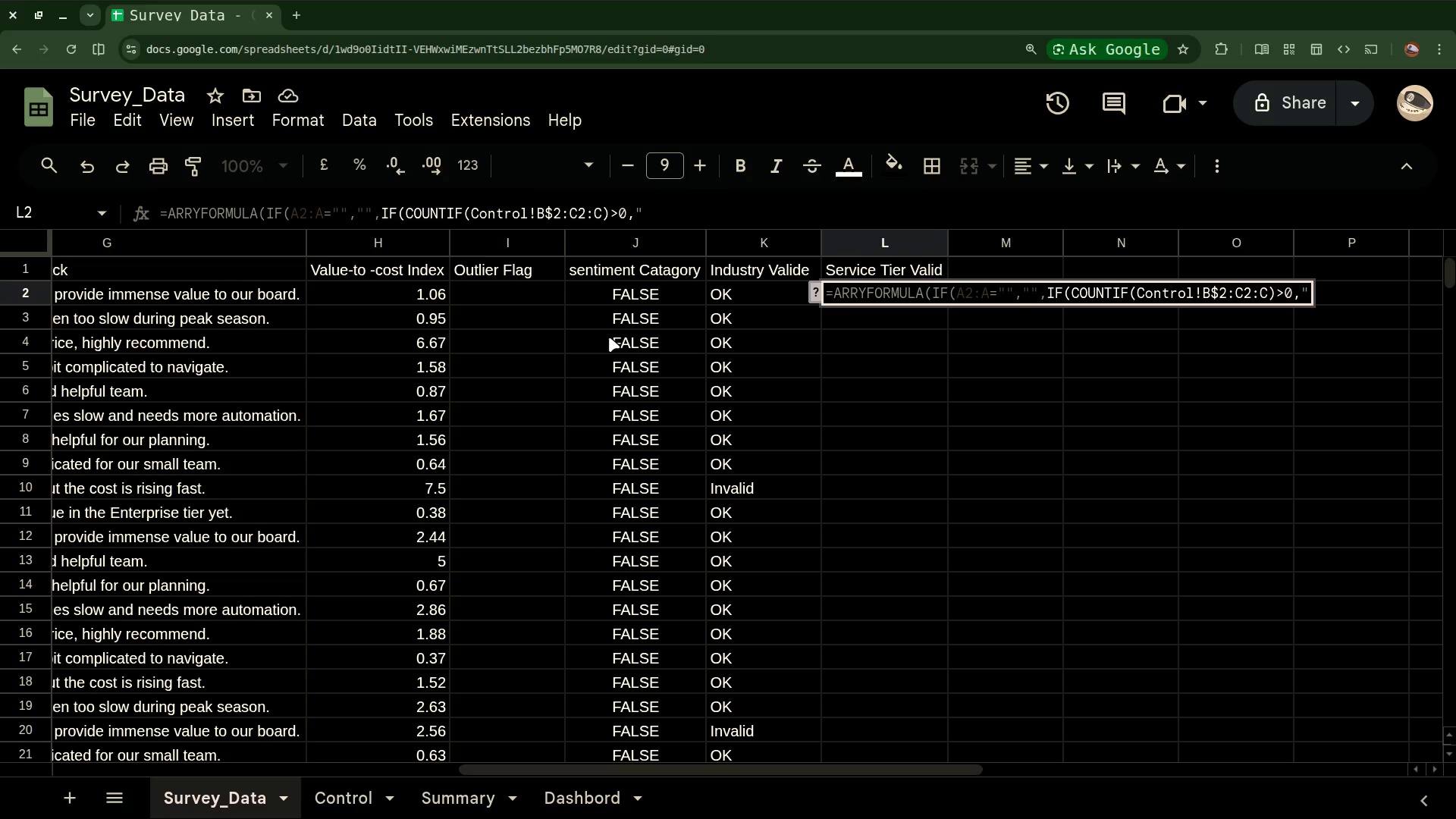 
type(ok",)
 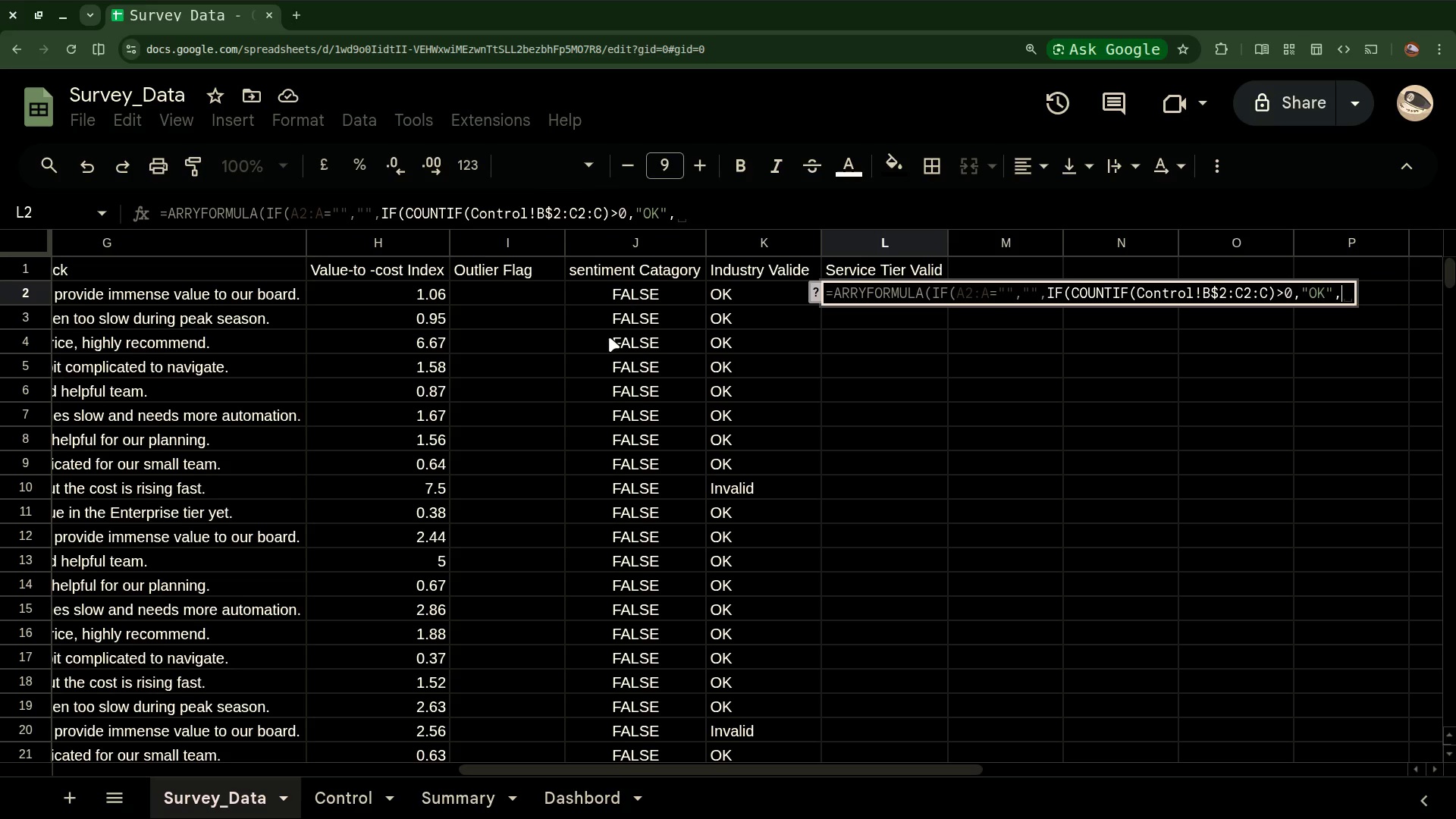 
type("in)
key(Backspace)
 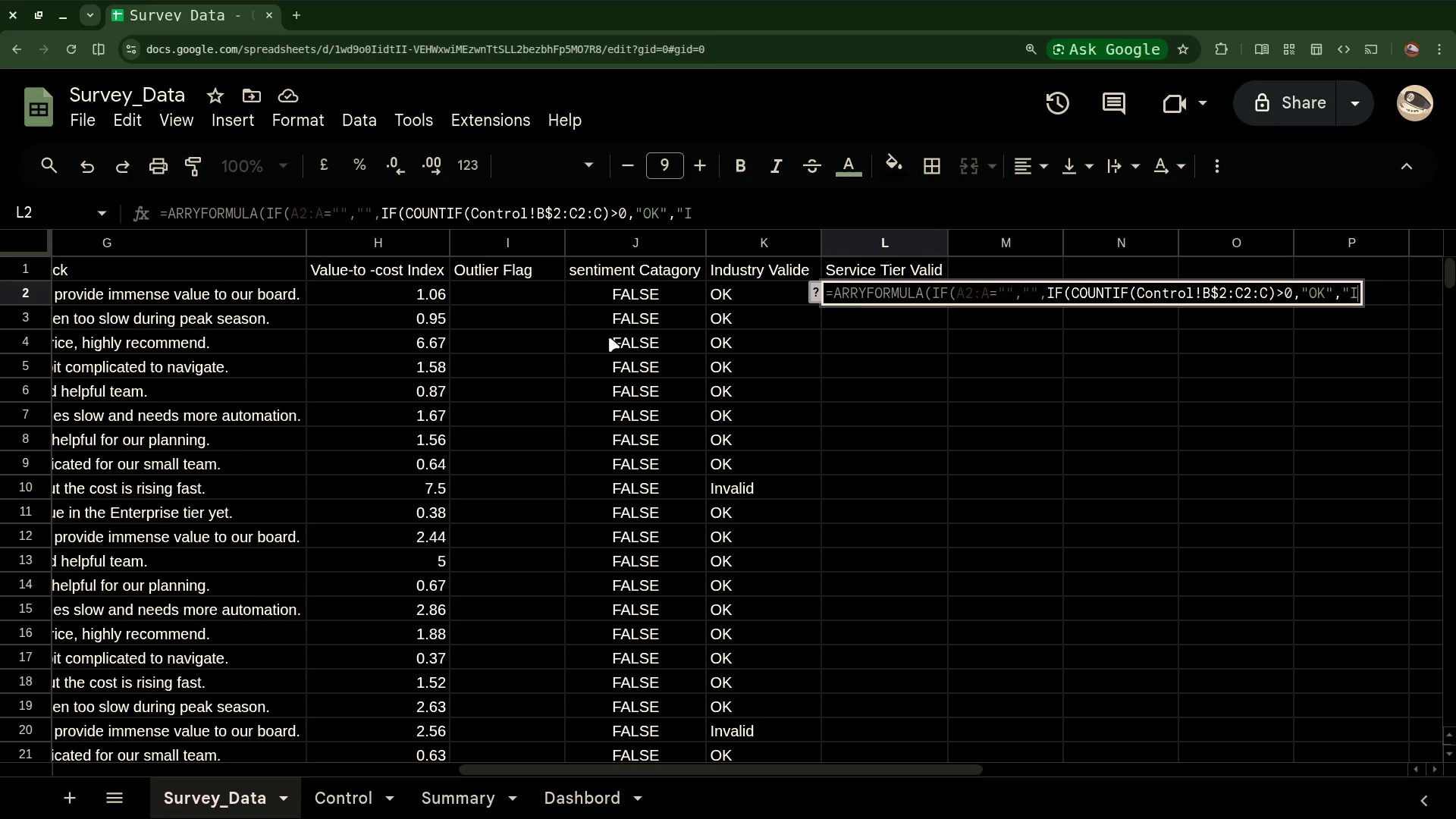 
type(VA)
 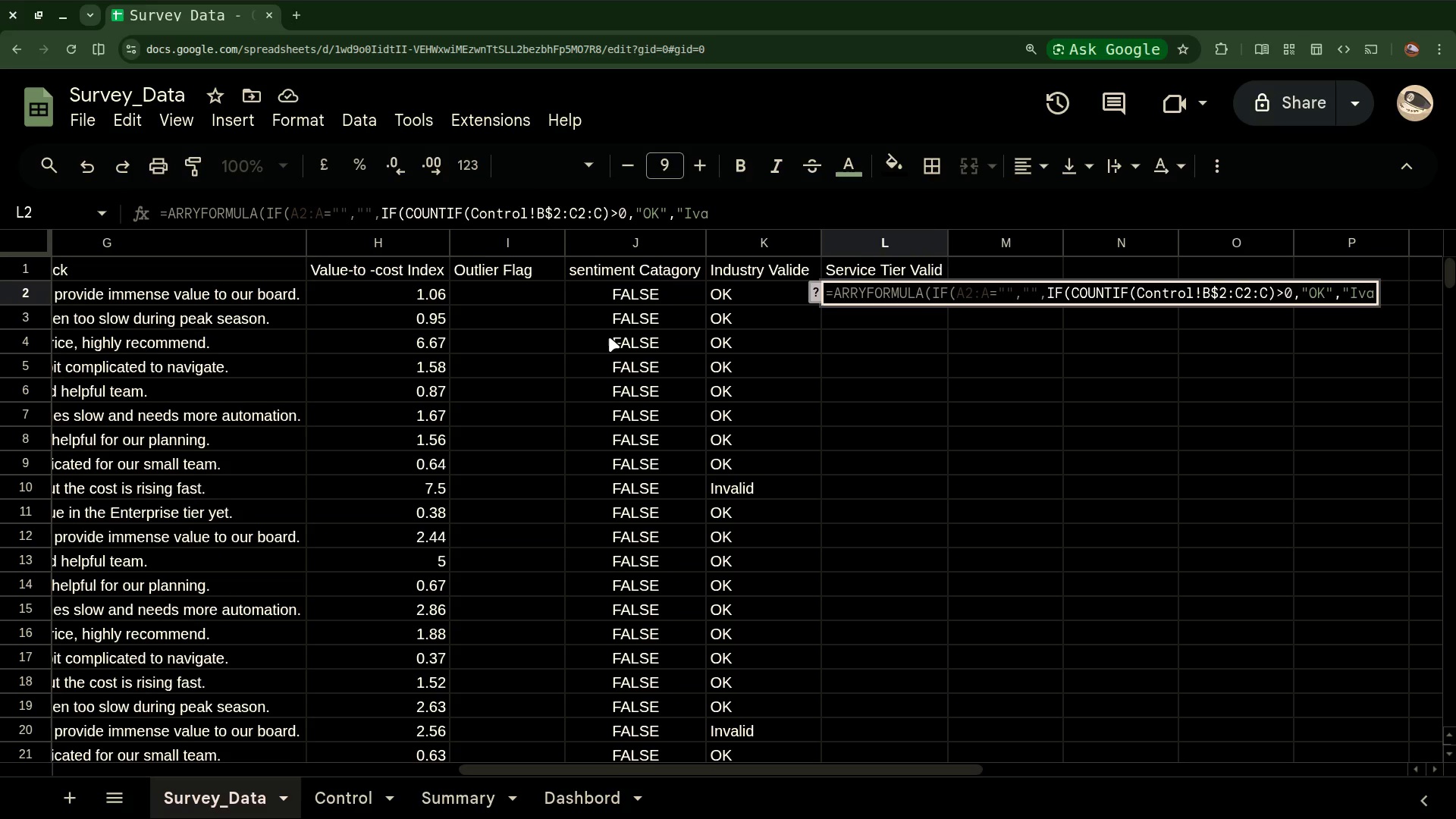 
key(Backspace)
key(Backspace)
type(NVAL)
 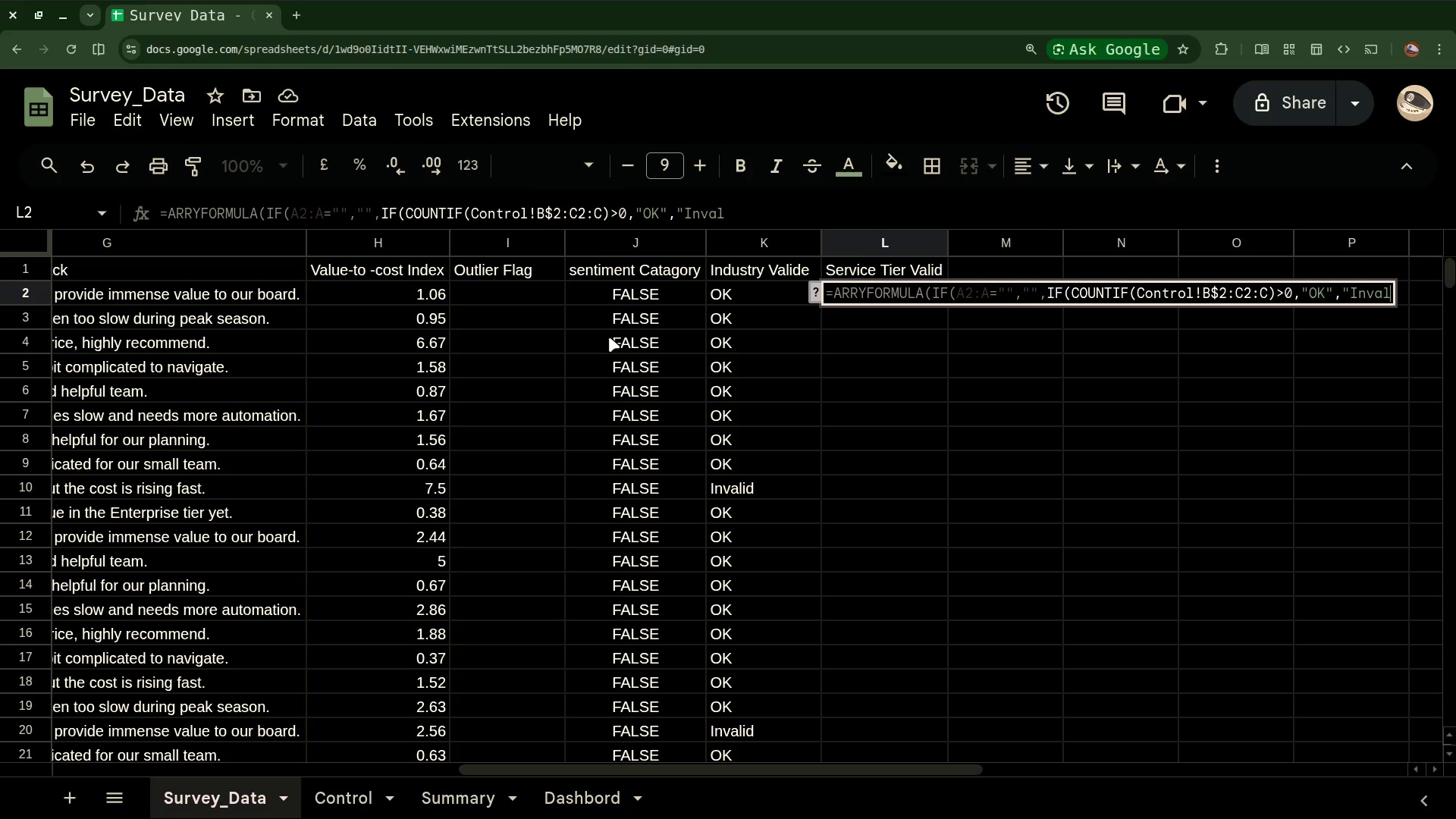 
type(ID)
 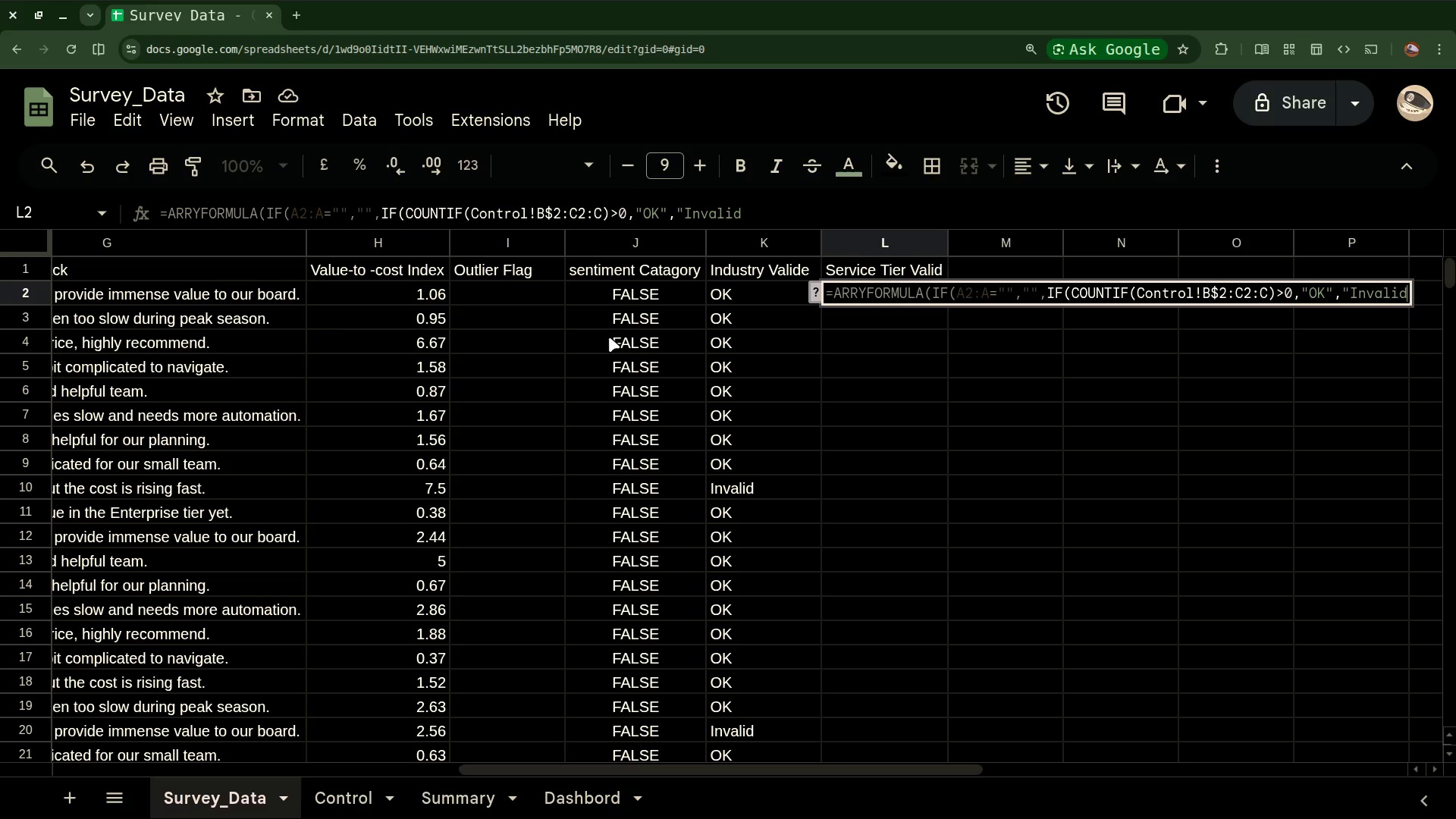 
hold_key(key=ShiftLeft, duration=1.32)
 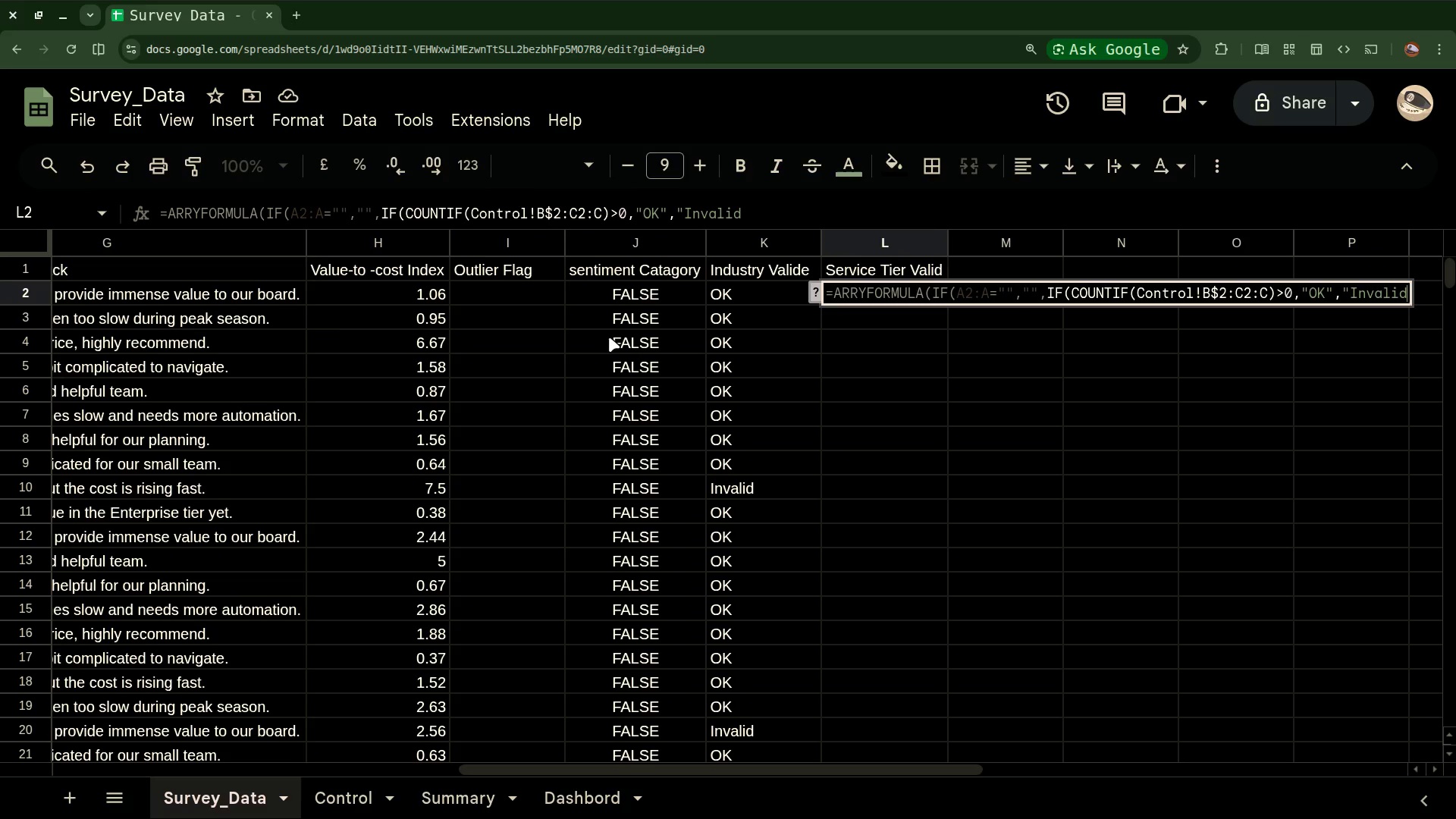 
key(Quote)
 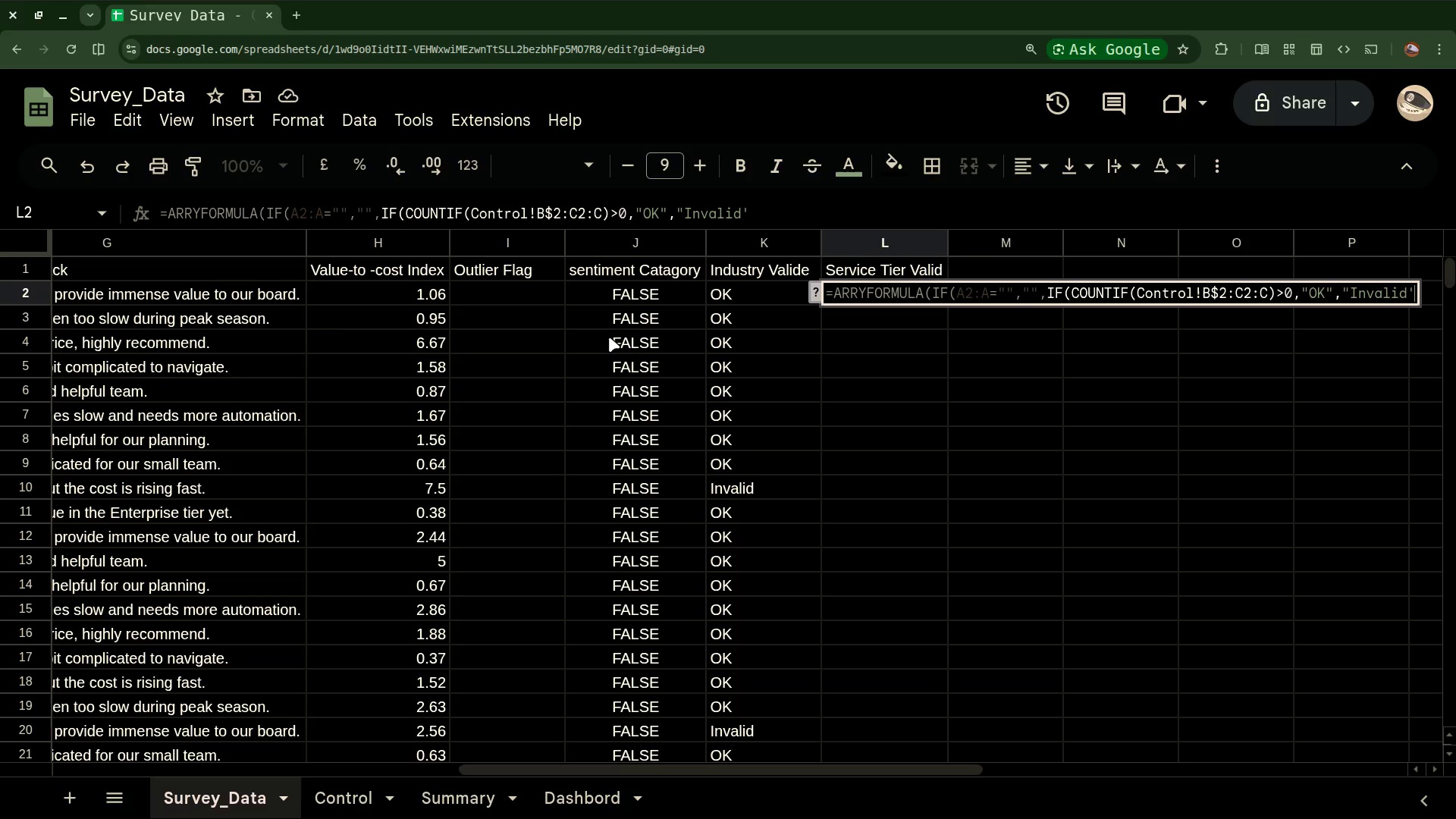 
type())))
 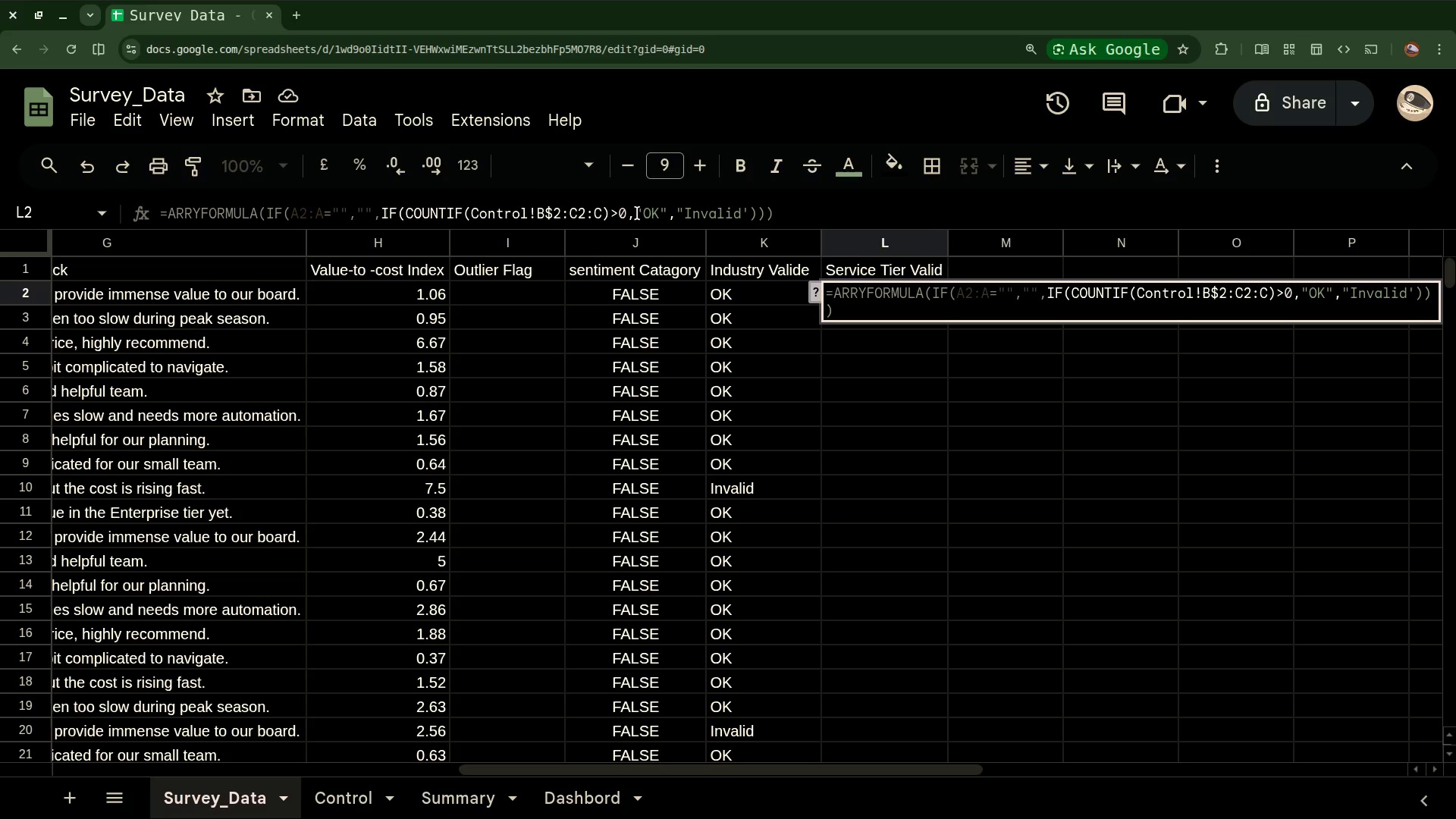 
wait(6.02)
 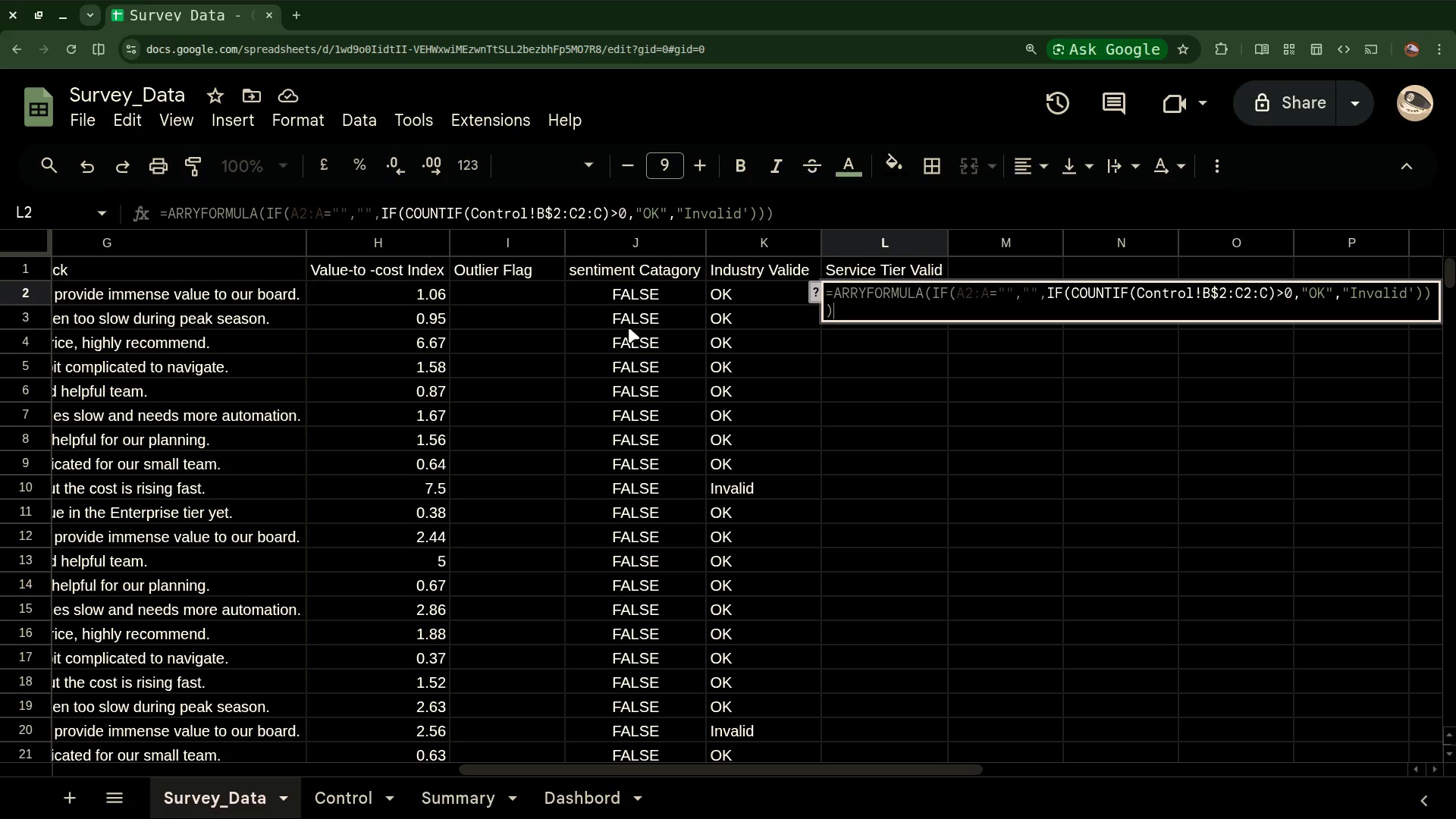 
key(Enter)
 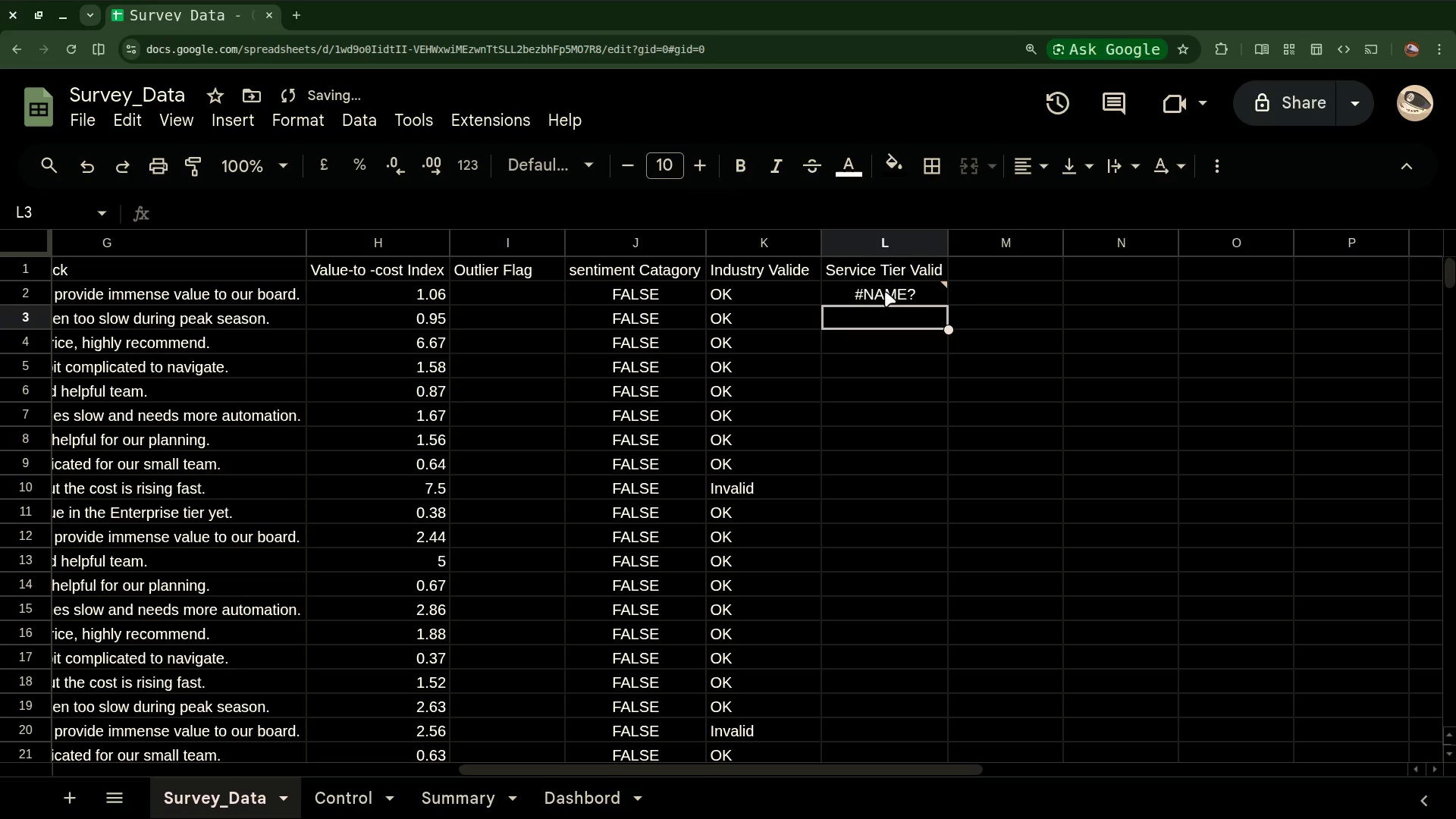 
left_click([885, 296])
 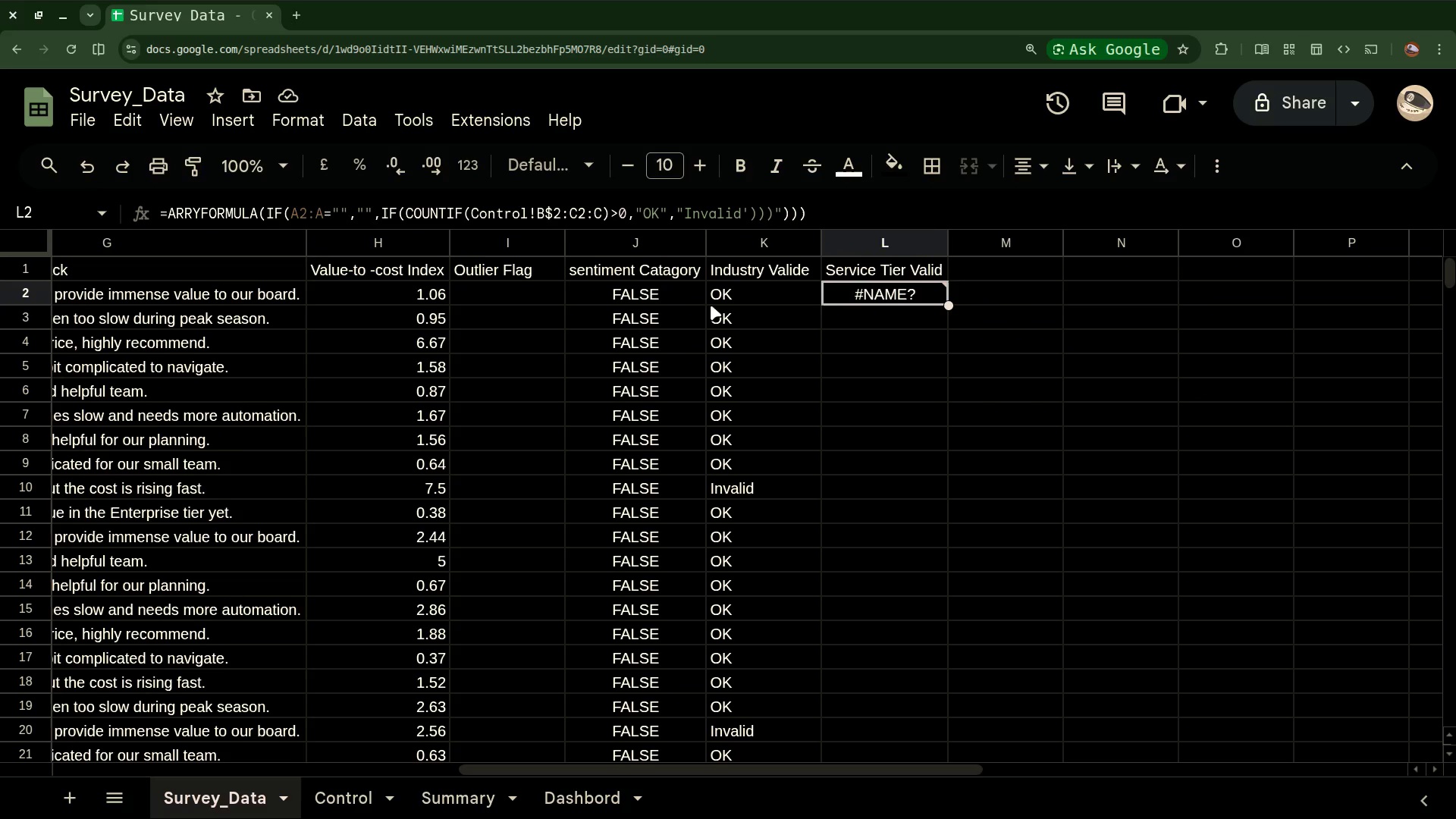 
wait(8.43)
 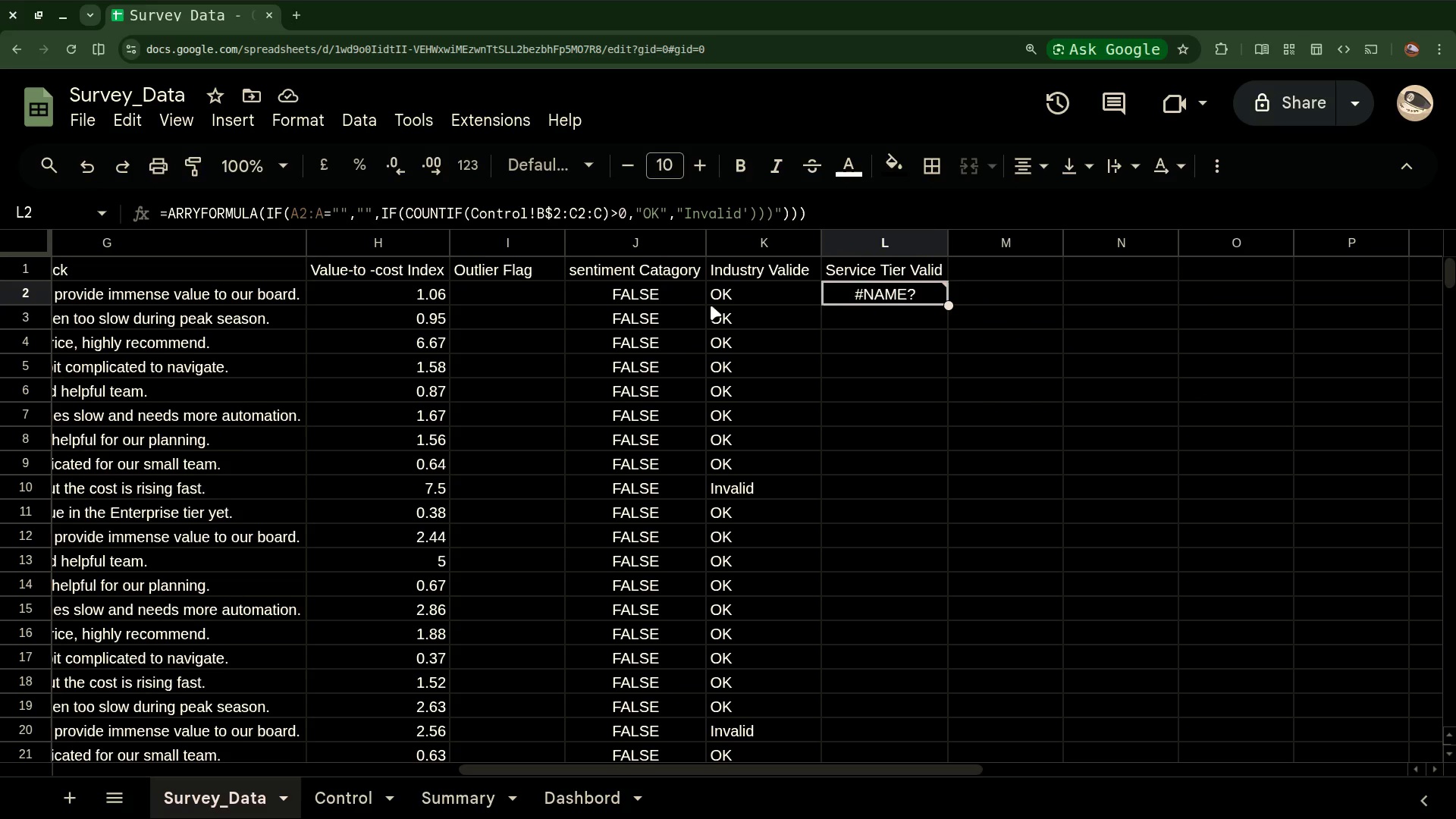 
left_click([194, 214])
 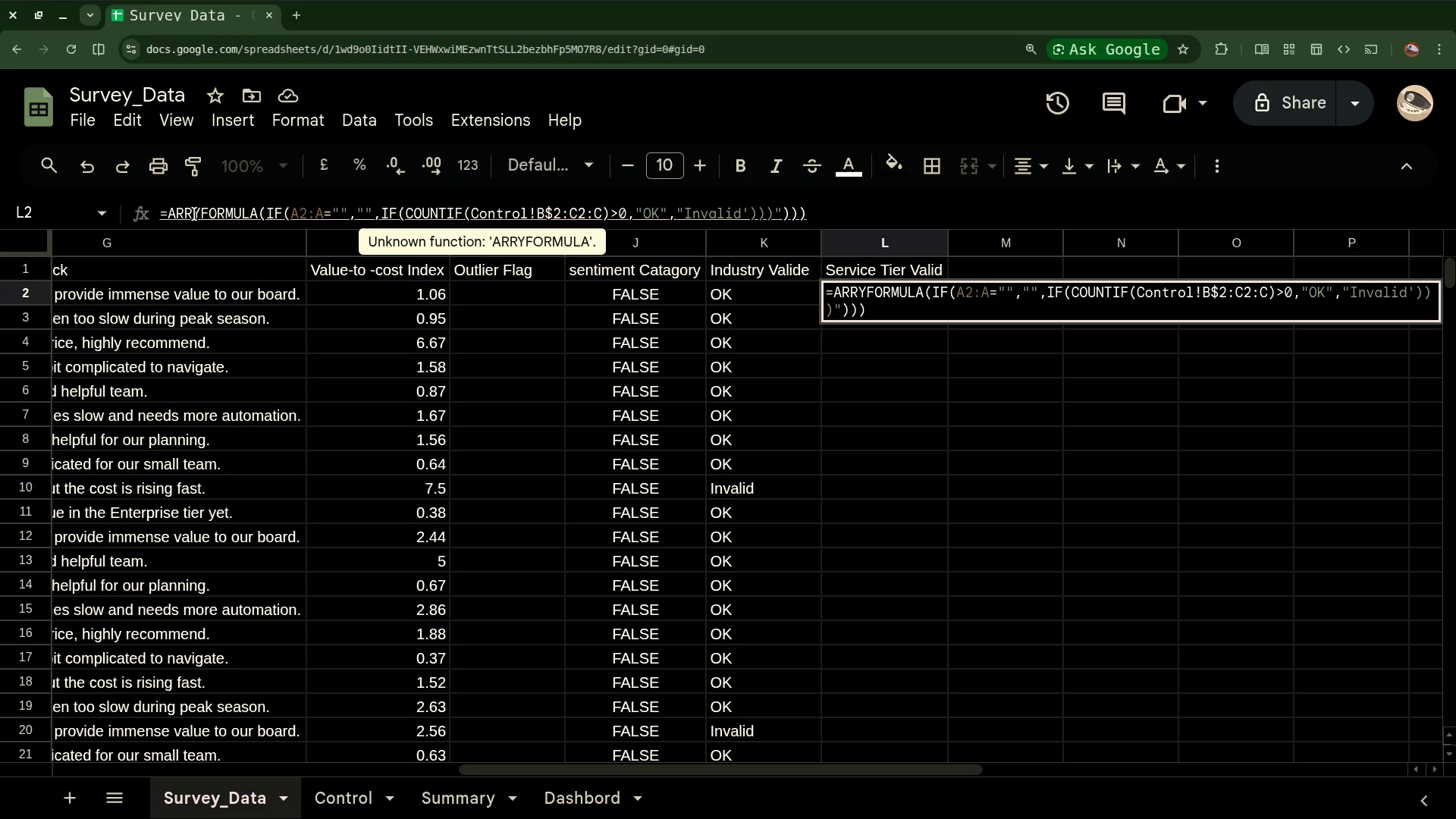 
key(A)
 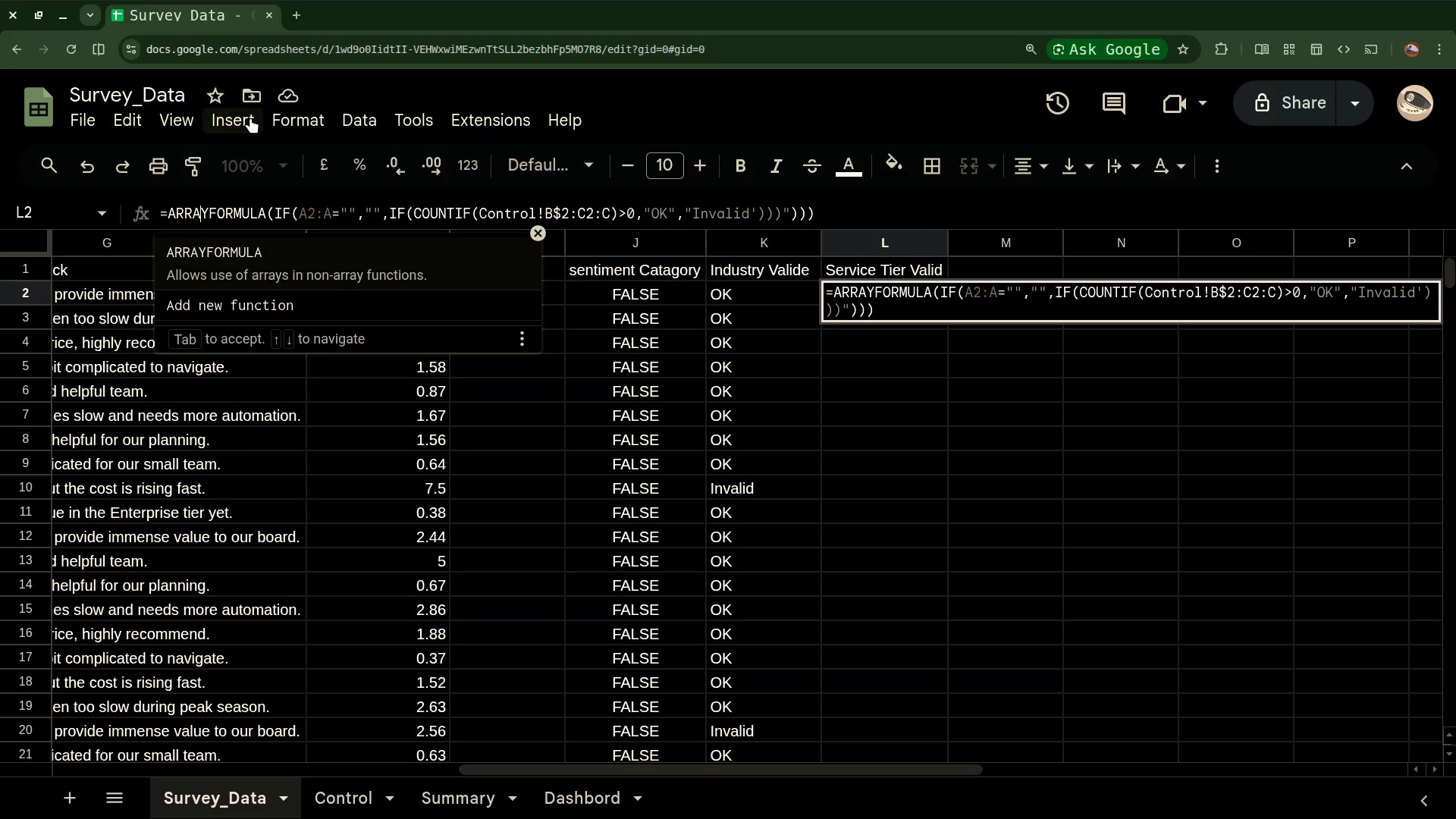 
wait(42.82)
 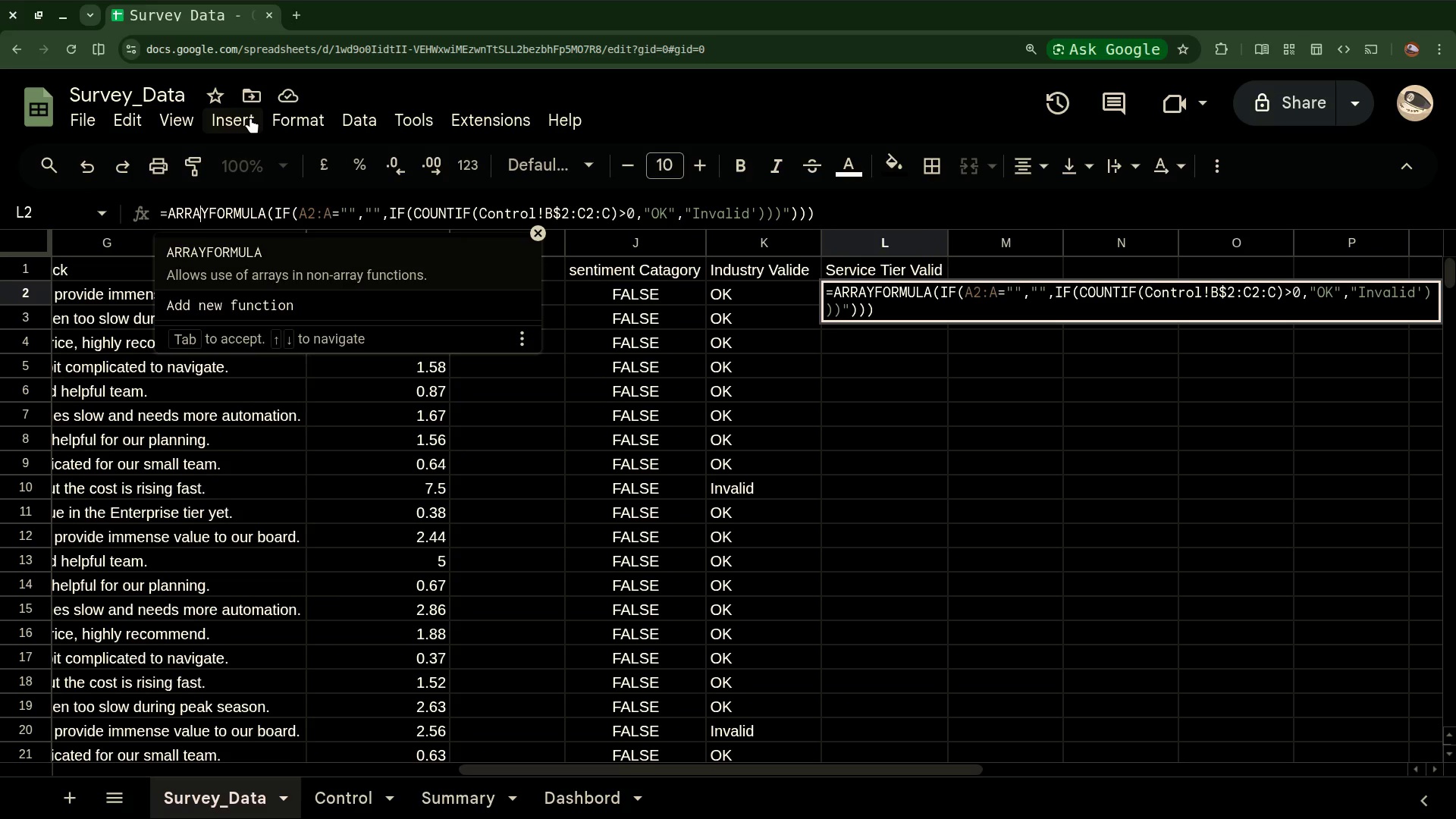 
left_click([573, 212])
 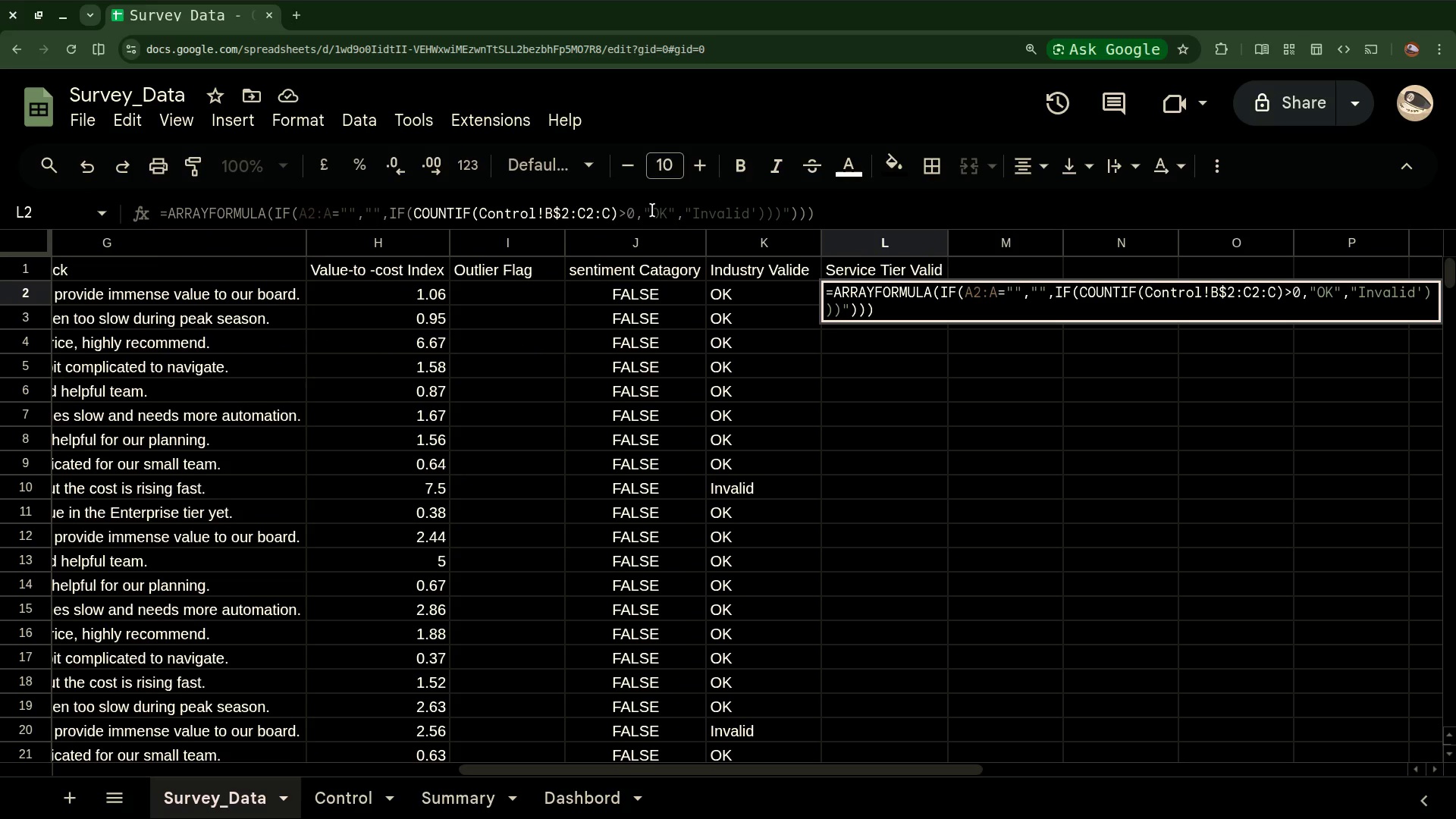 
key(B)
 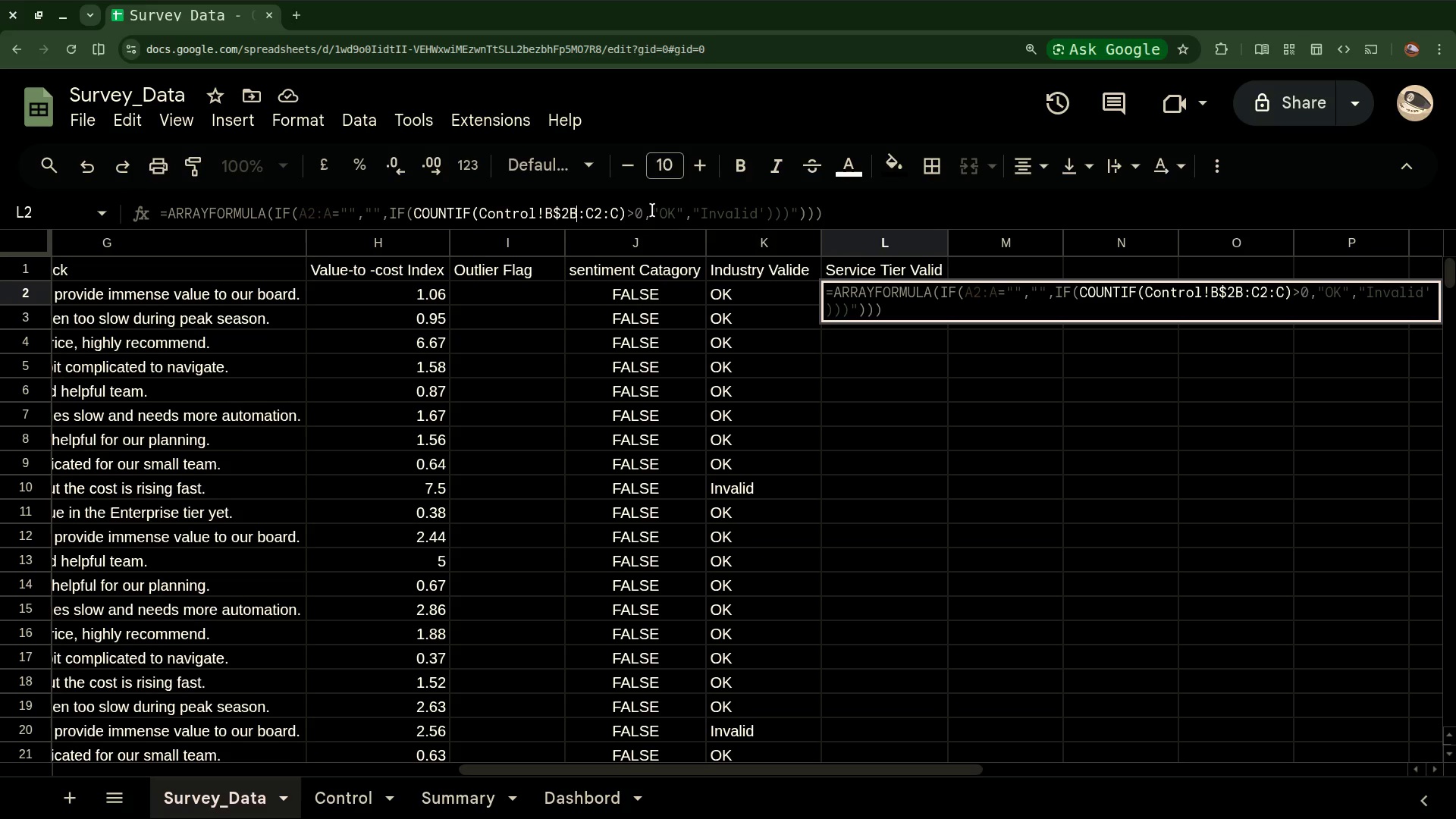 
wait(23.64)
 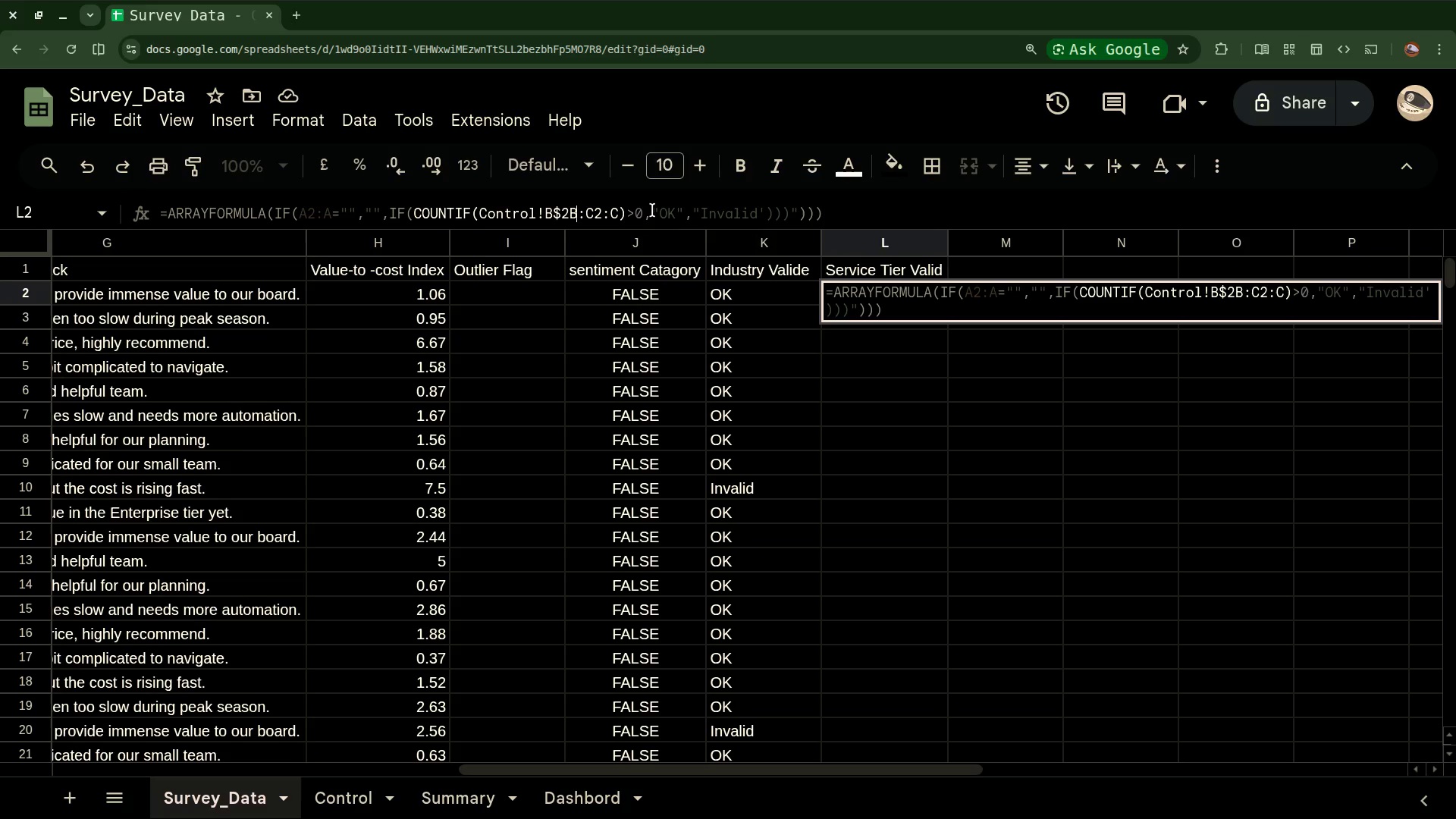 
left_click([572, 214])
 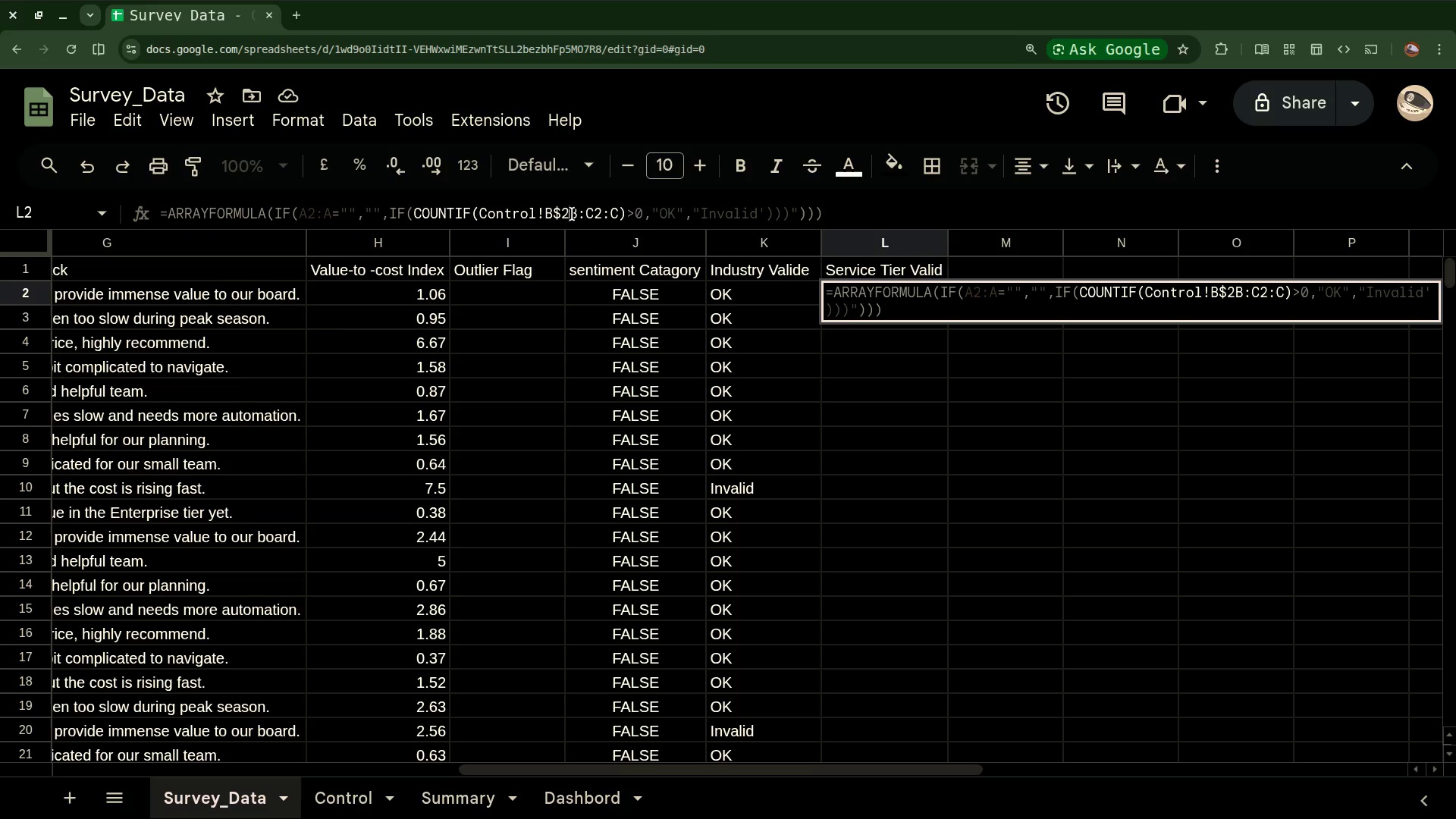 
key(Semicolon)
 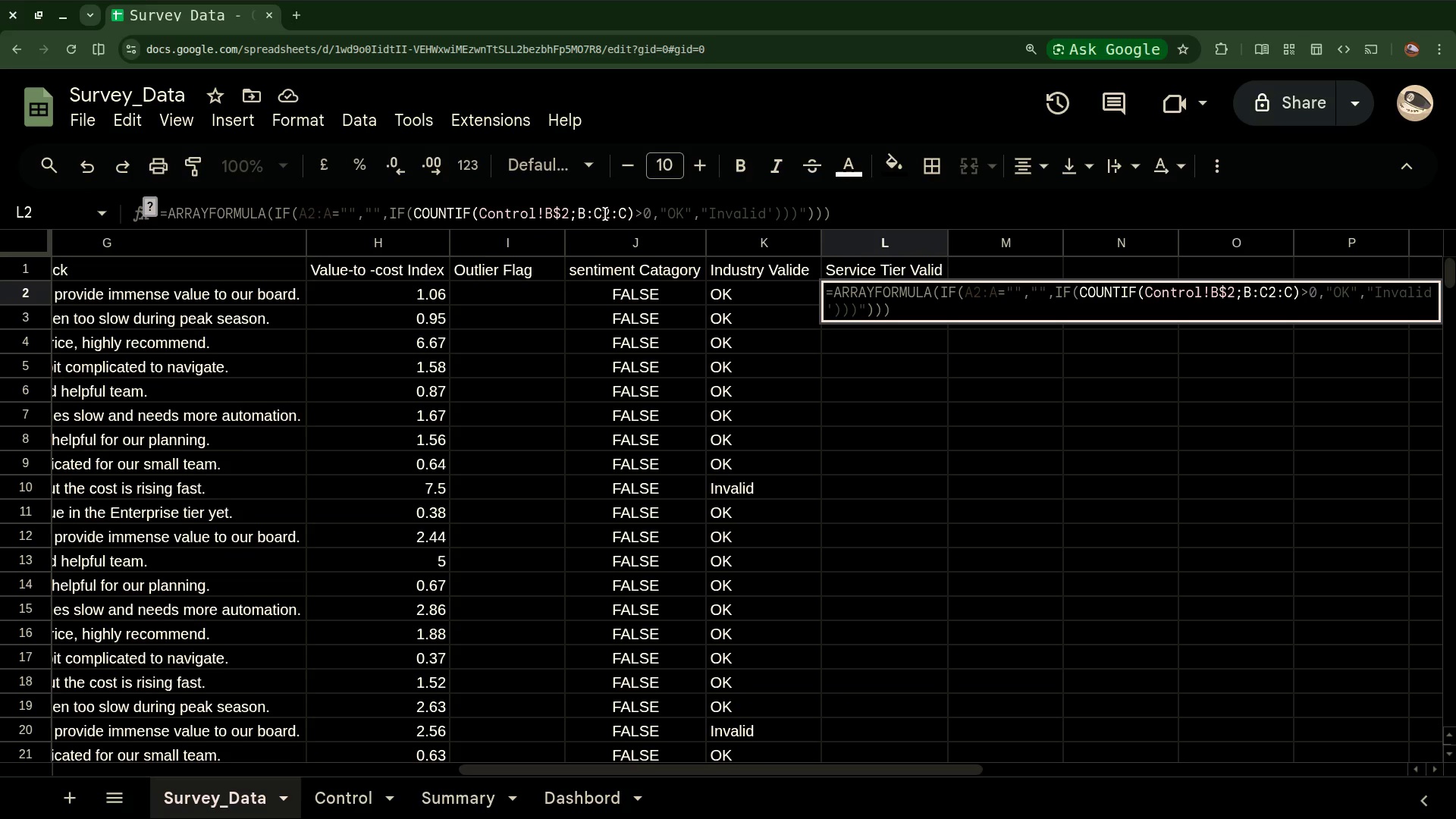 
key(Backspace)
 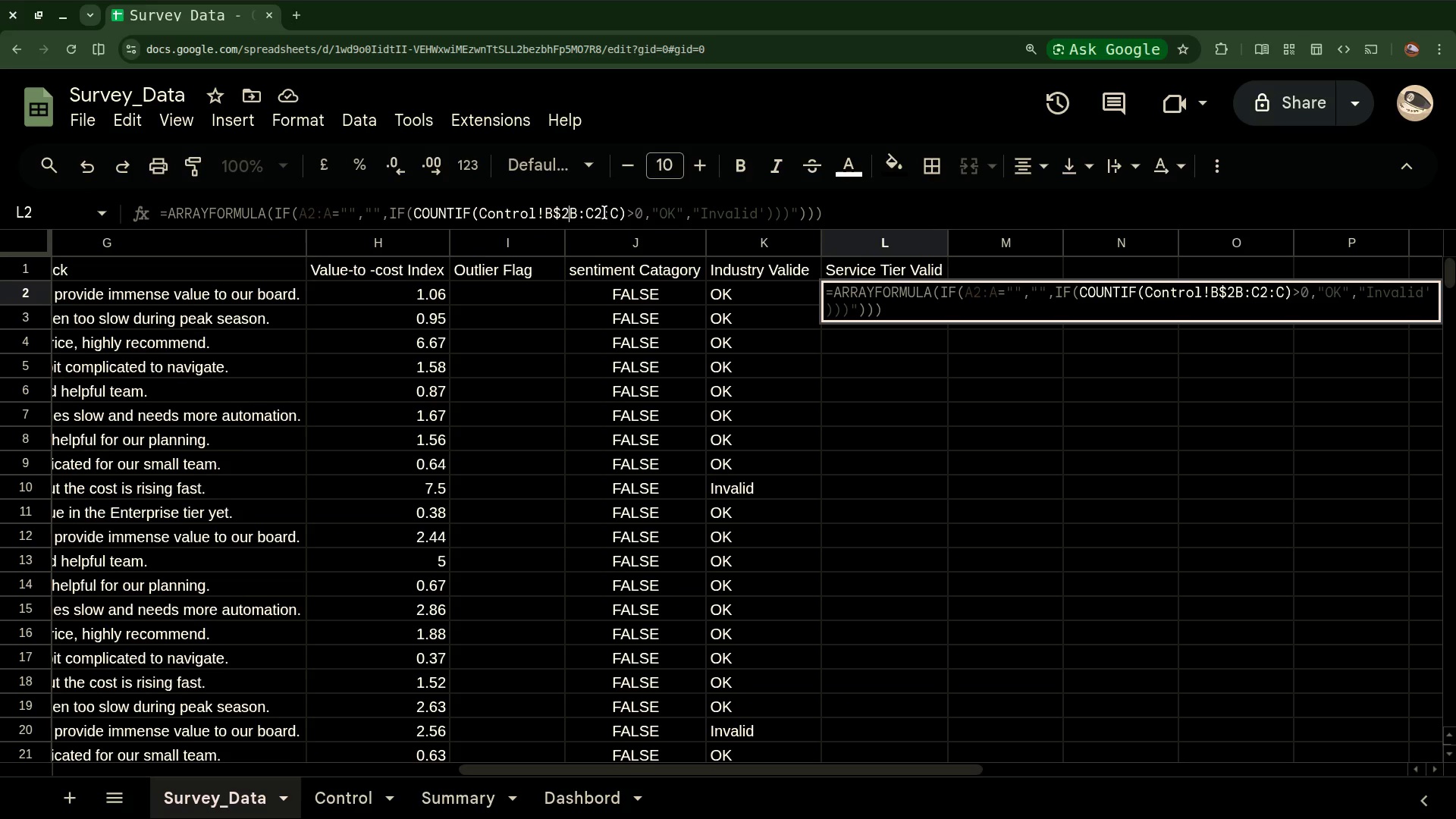 
key(Shift+Semicolon)
 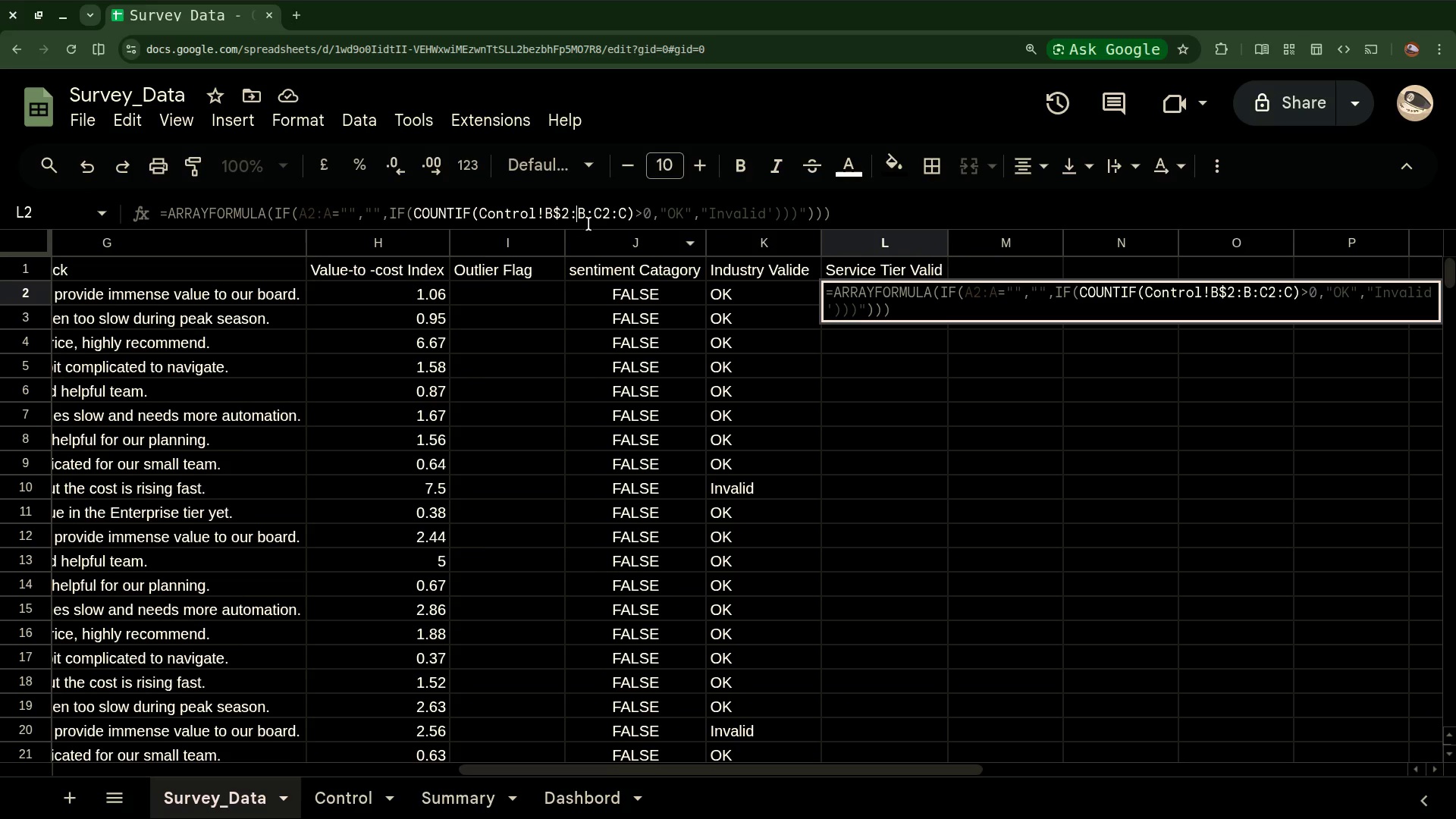 
left_click([588, 216])
 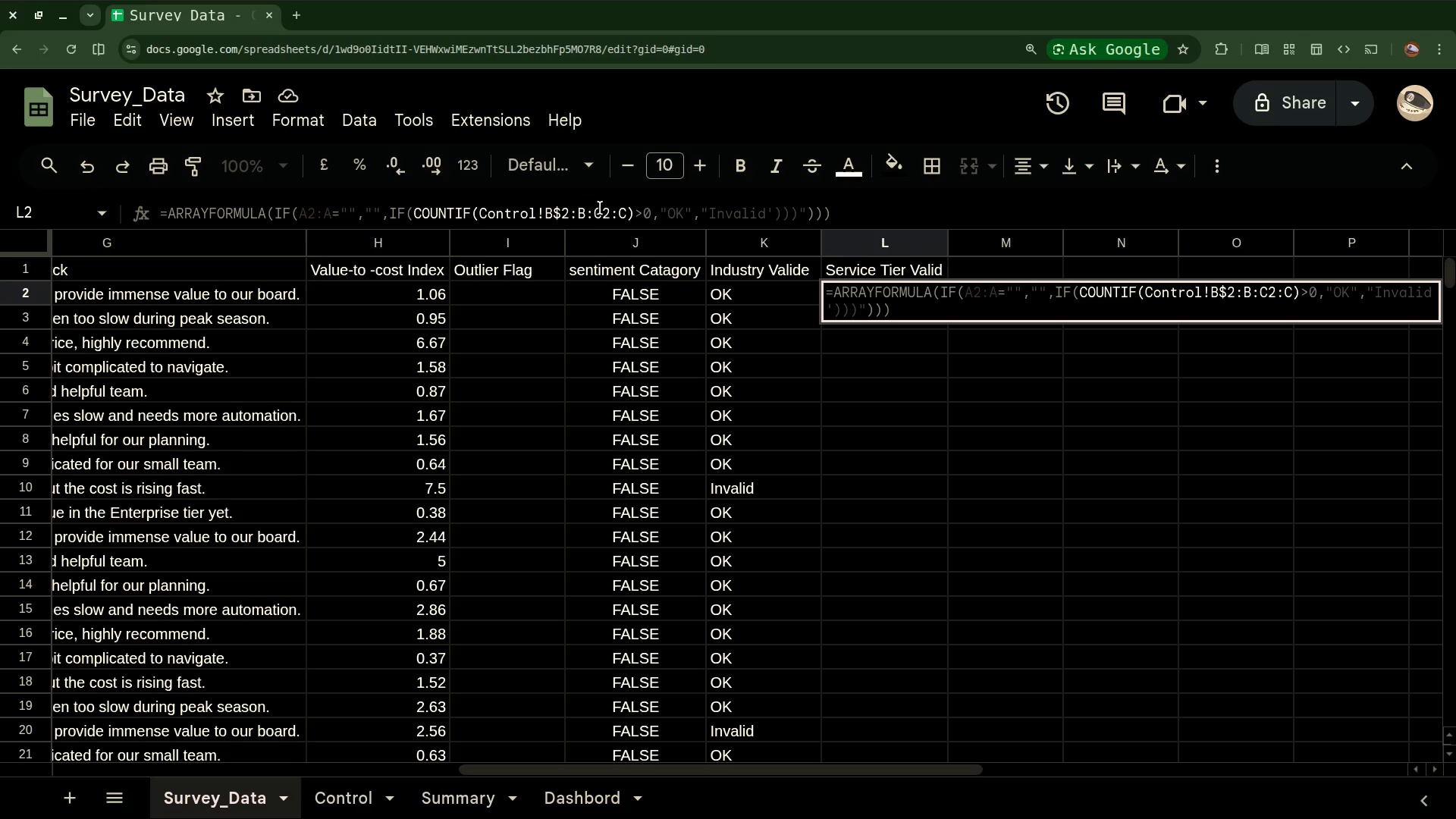 
left_click([592, 214])
 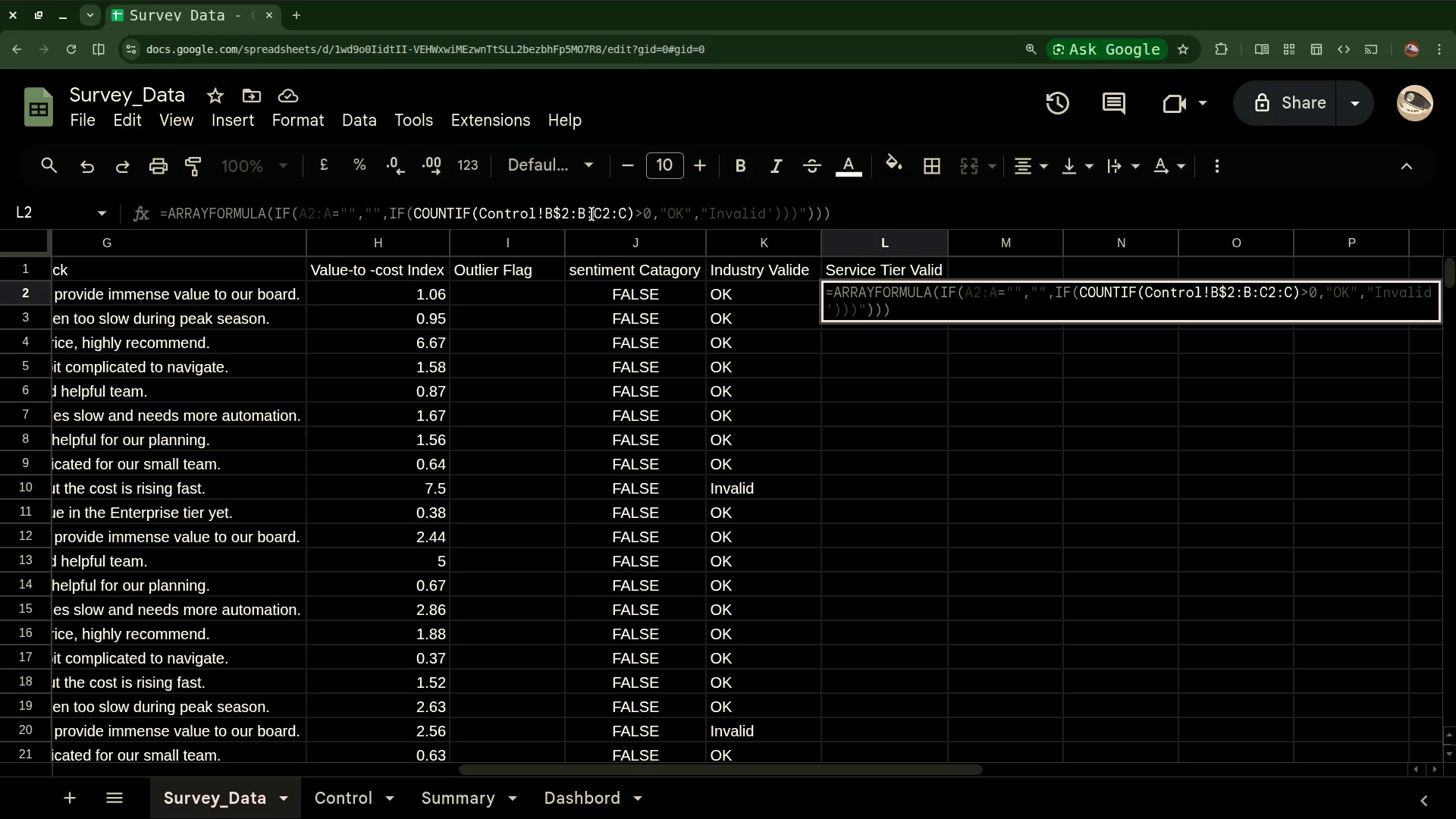 
key(Backspace)
 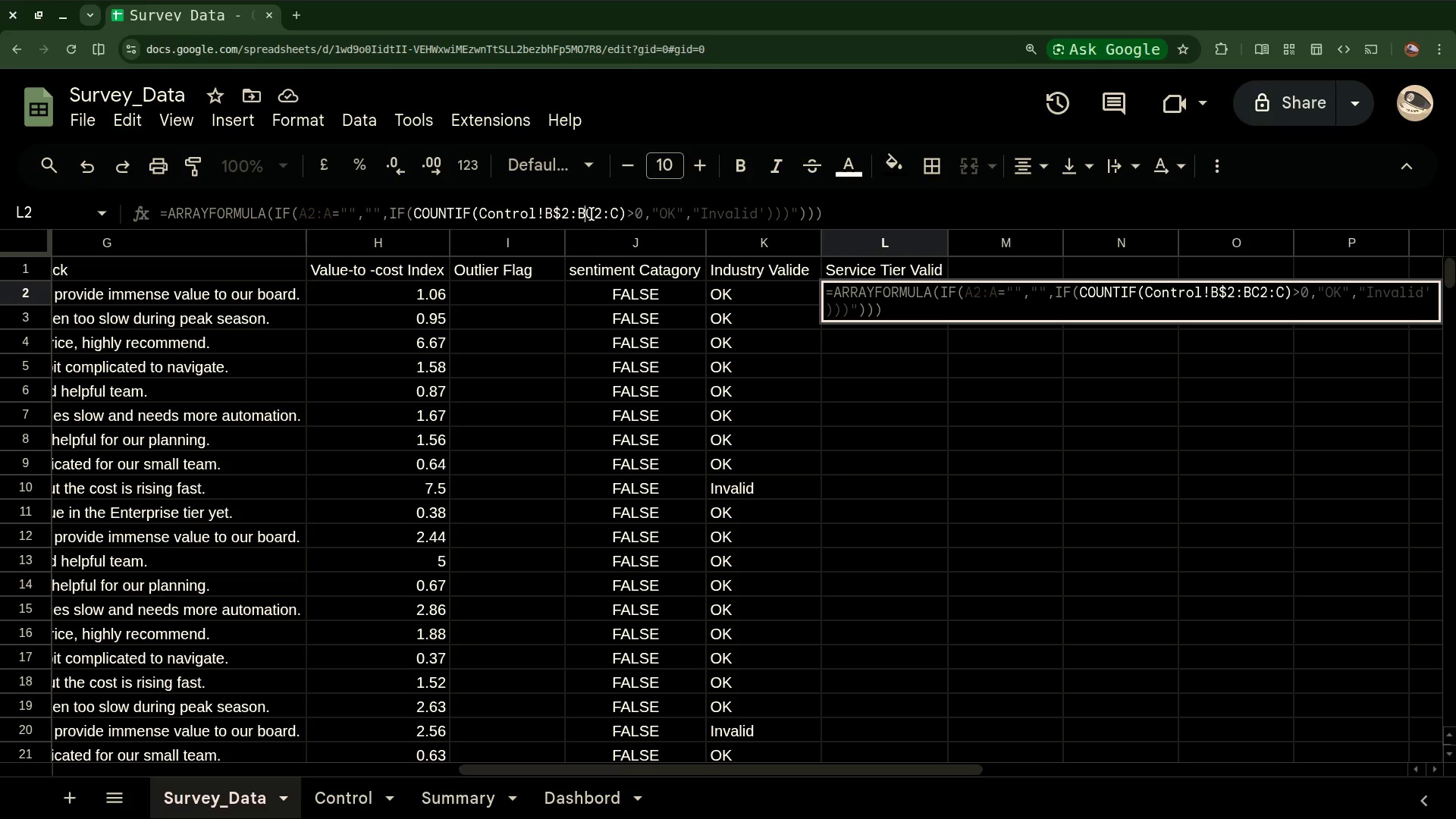 
key(Comma)
 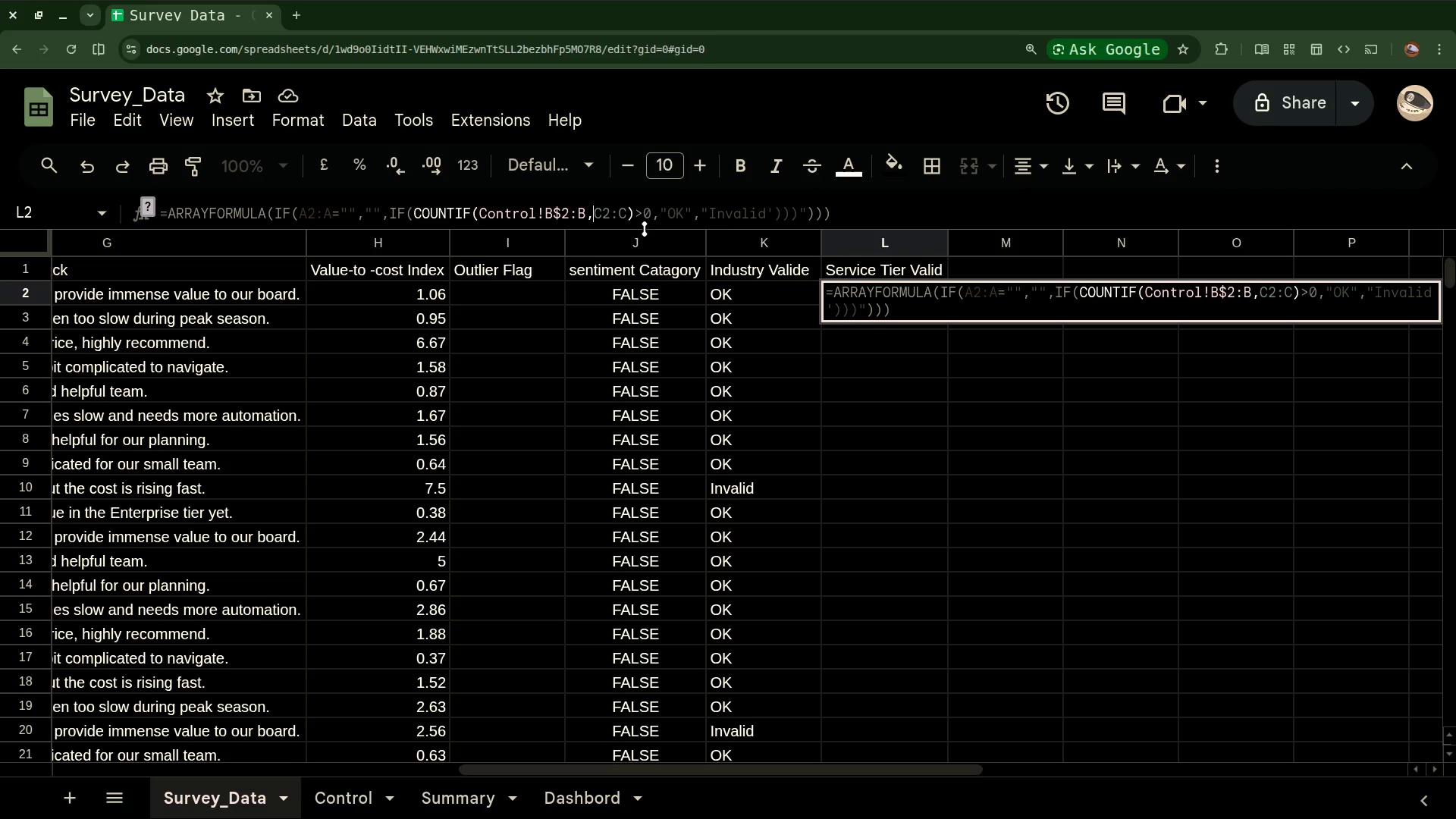 
wait(11.28)
 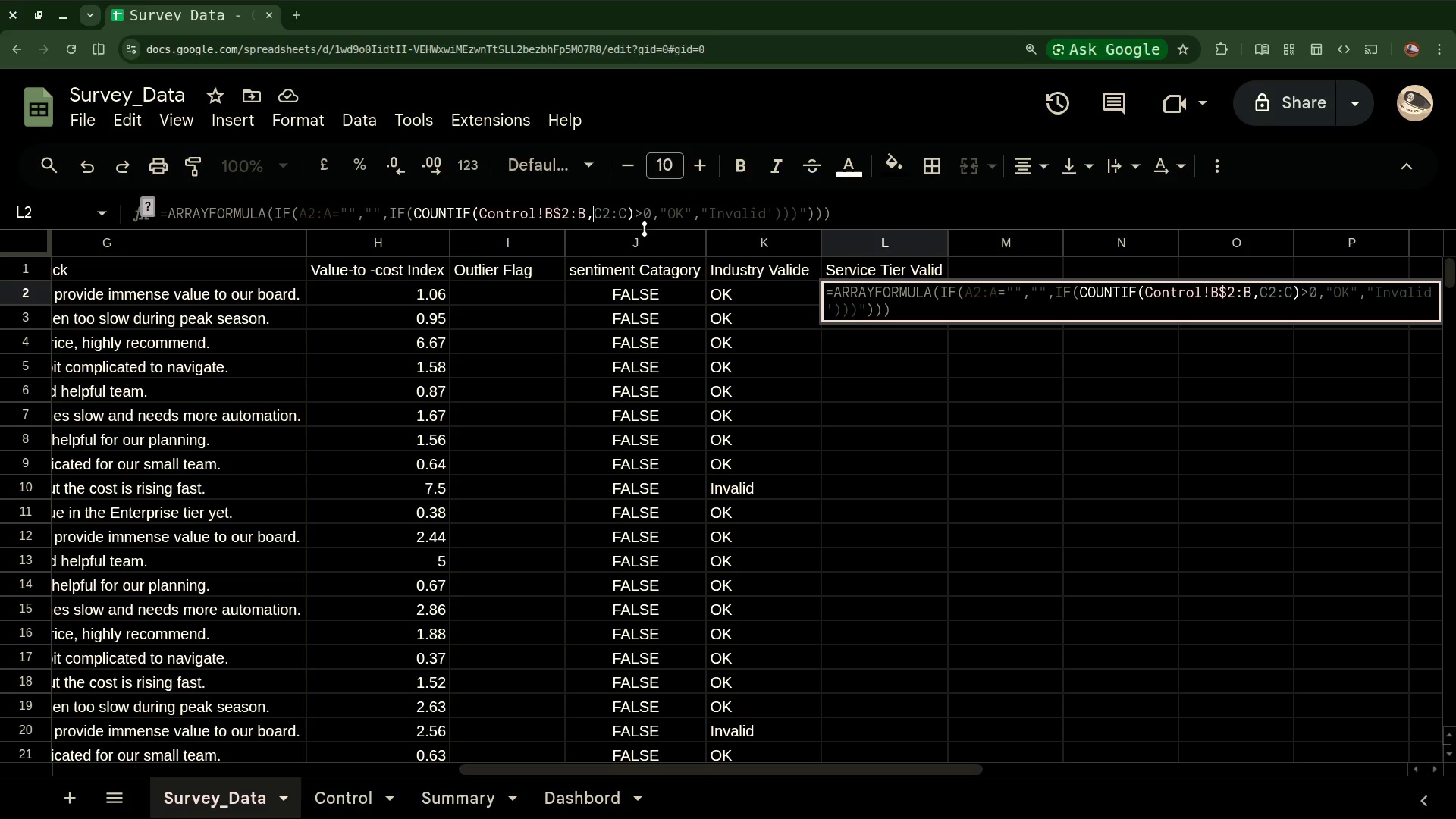 
key(Enter)
 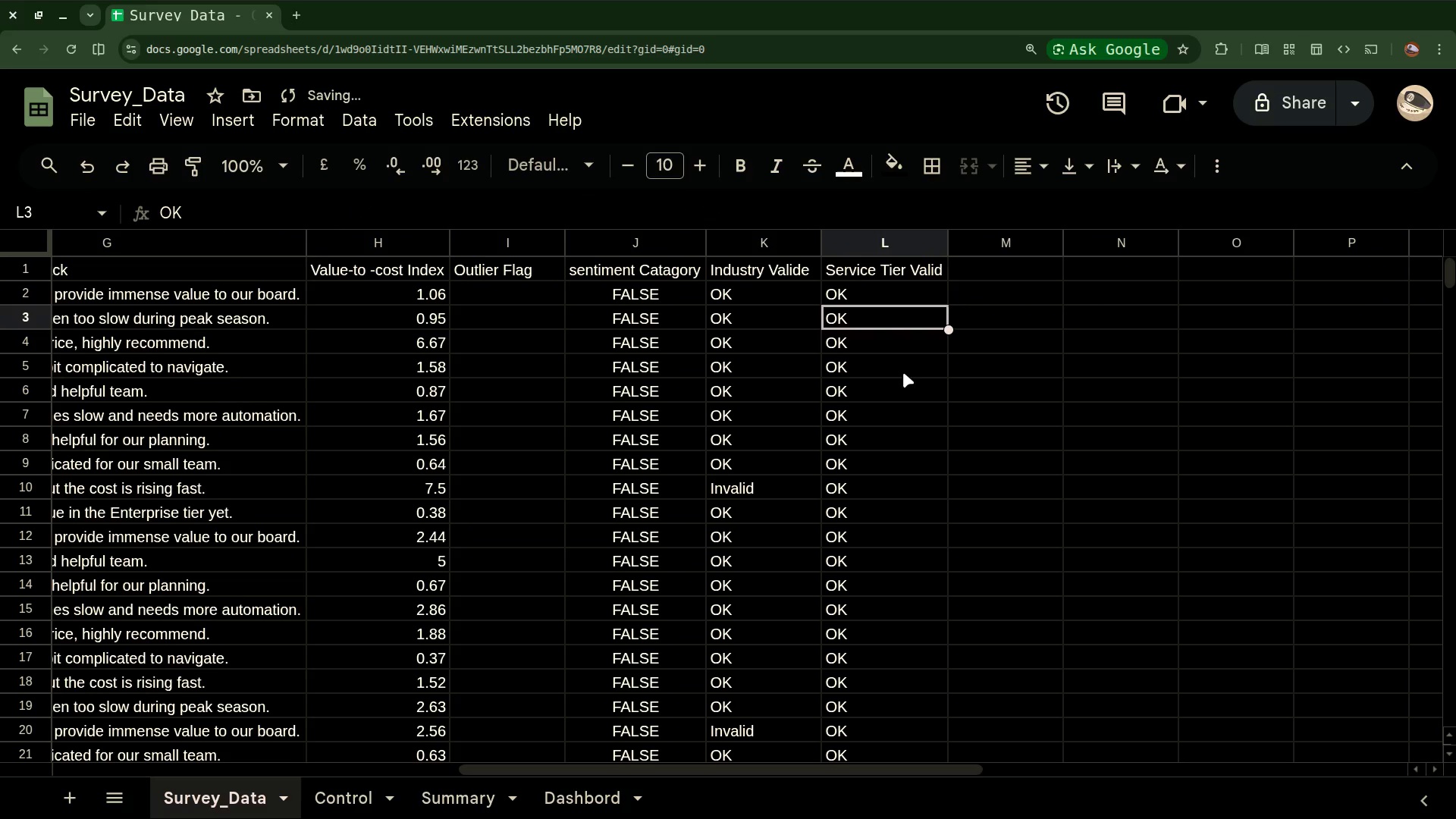 
scroll: coordinate [903, 372], scroll_direction: down, amount: 5.0
 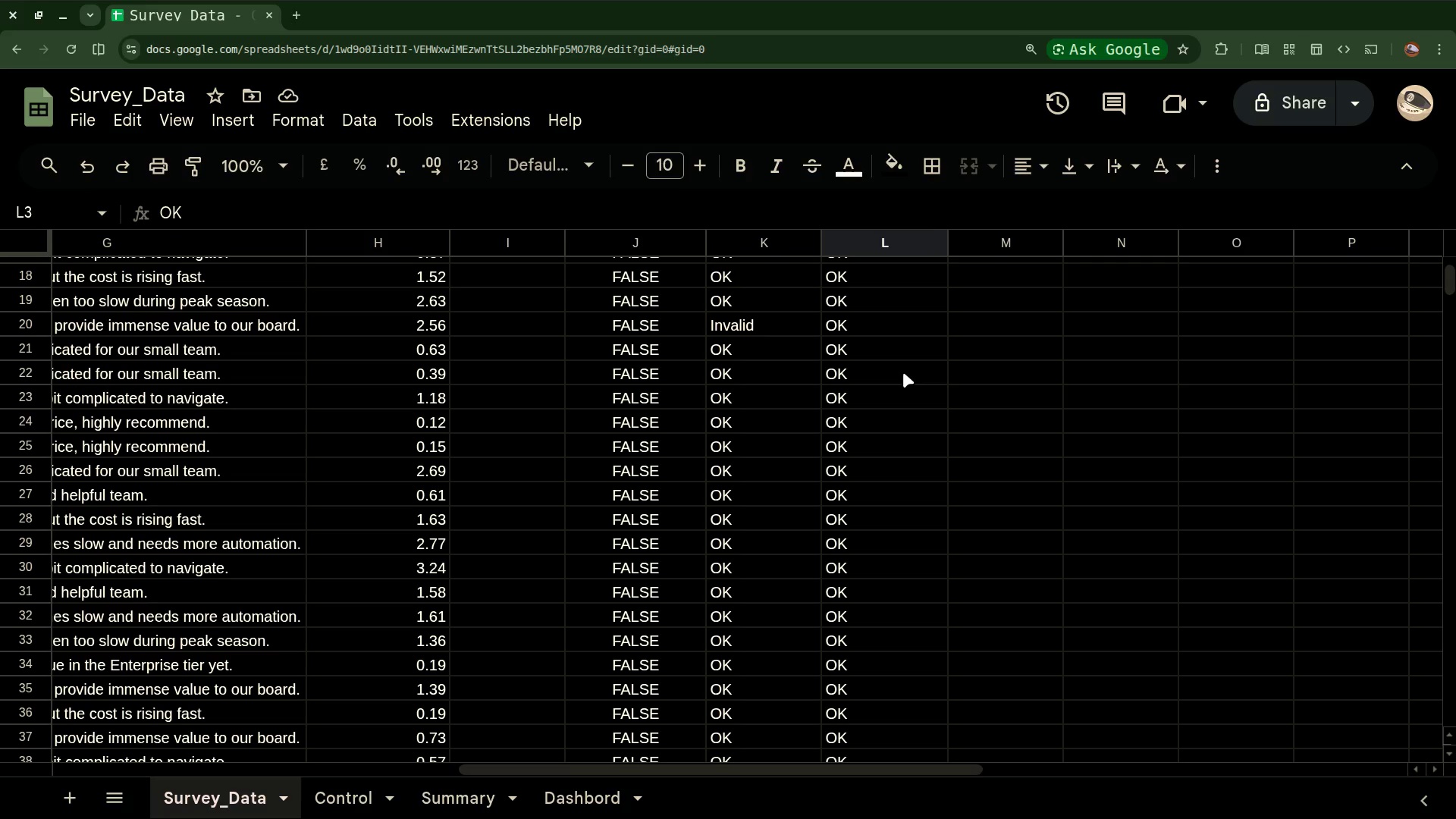 
wait(10.33)
 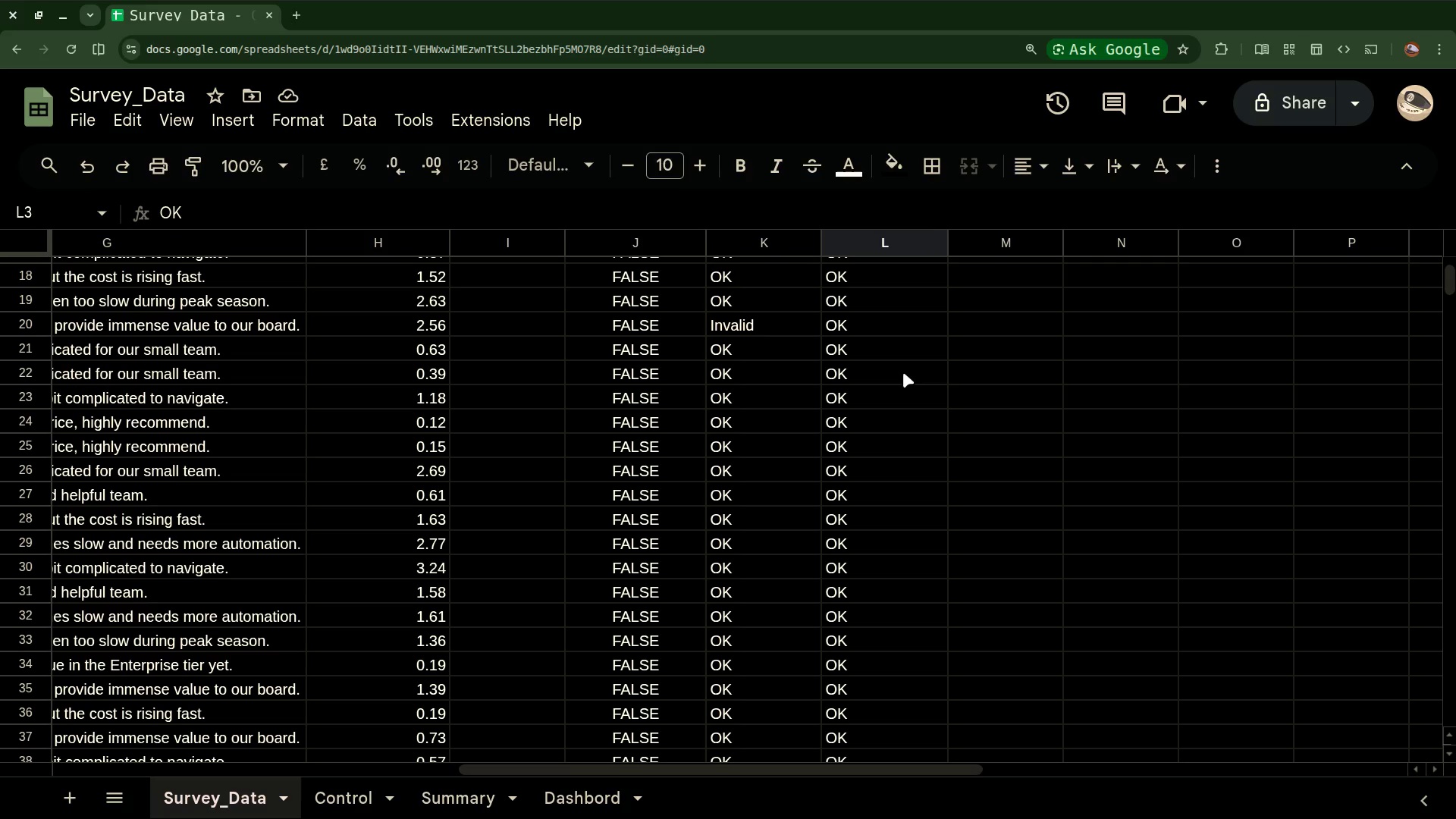 
left_click([457, 802])
 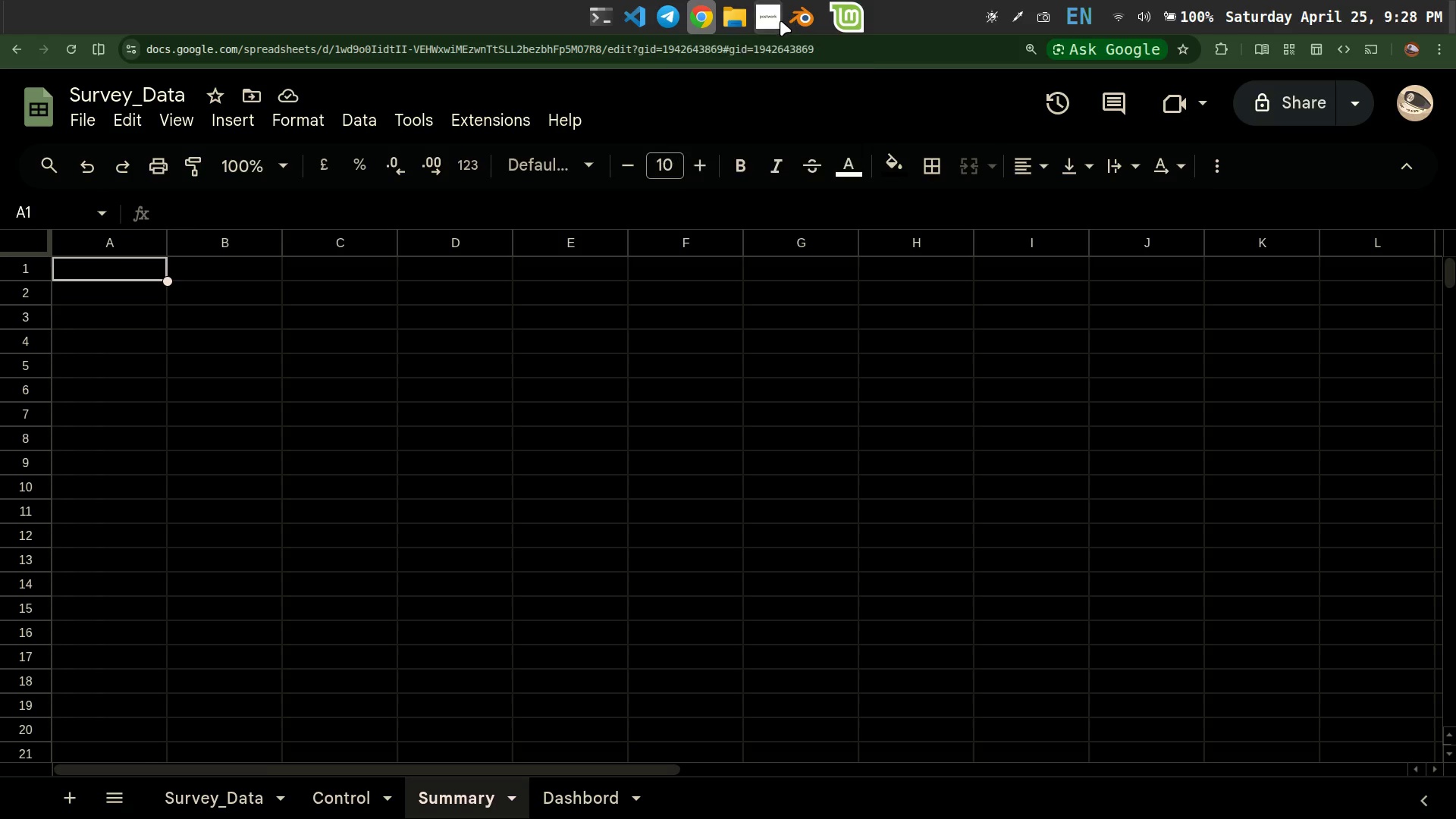 
left_click([776, 20])